 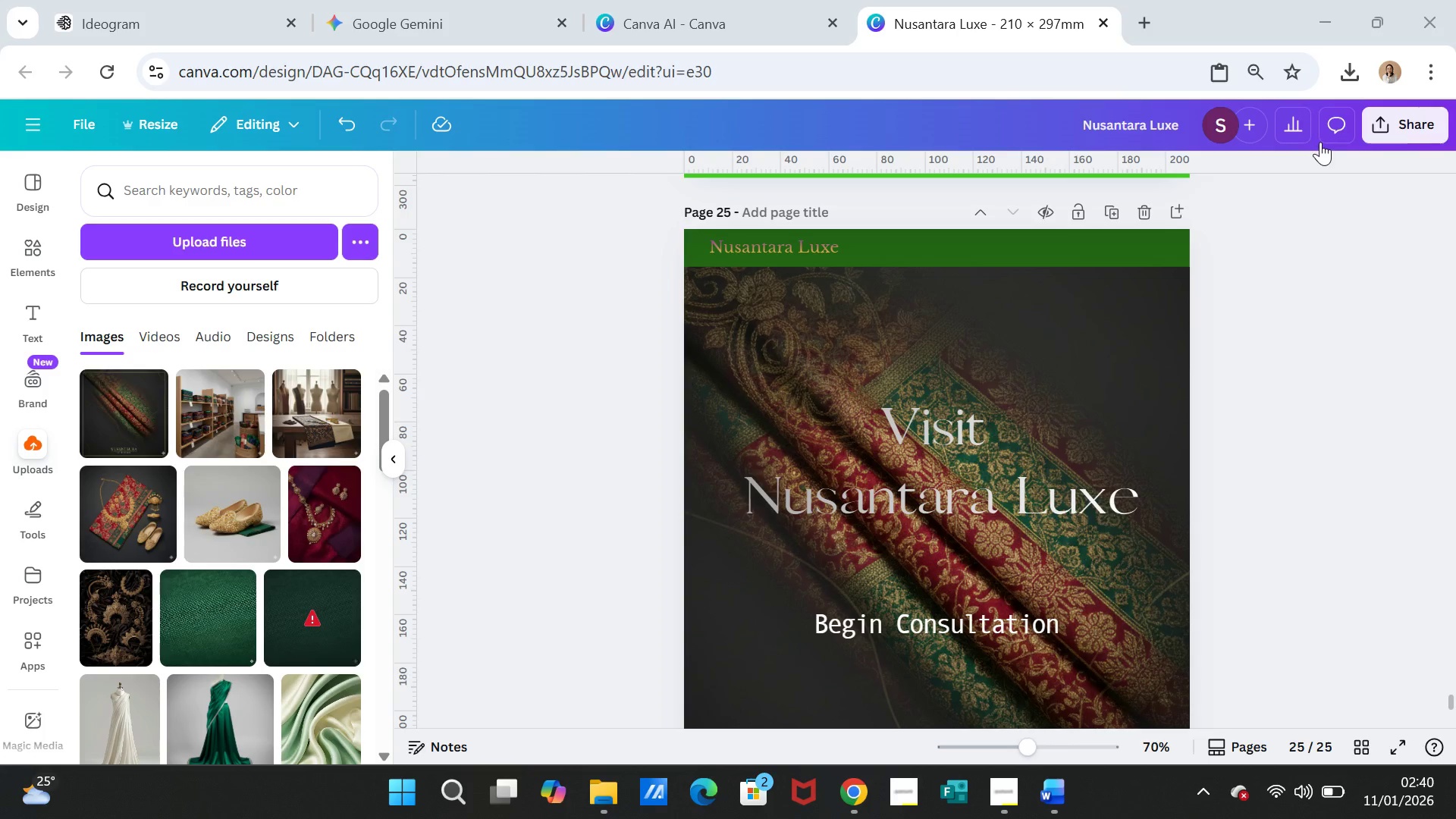 
left_click([1326, 511])
 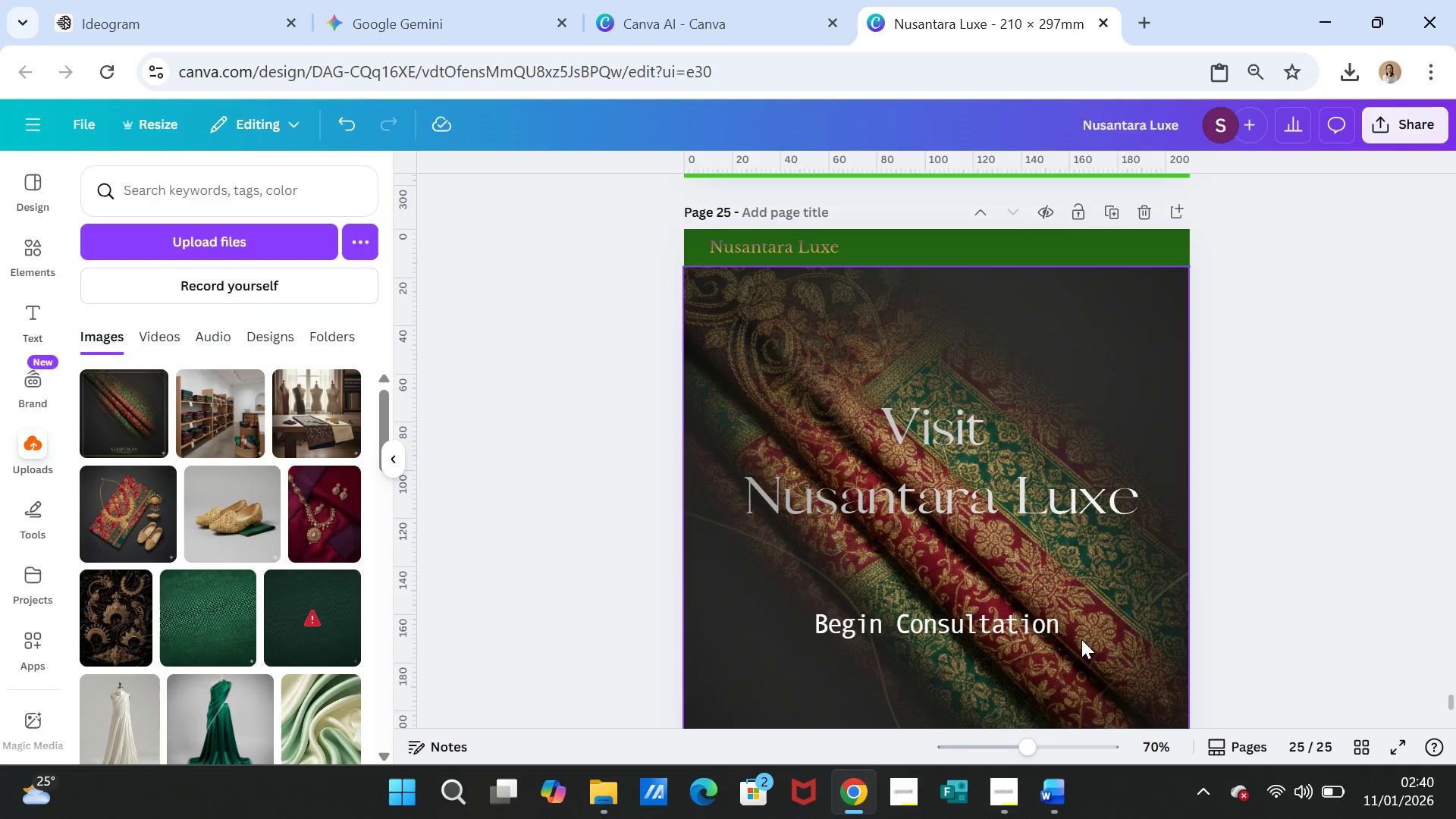 
wait(5.41)
 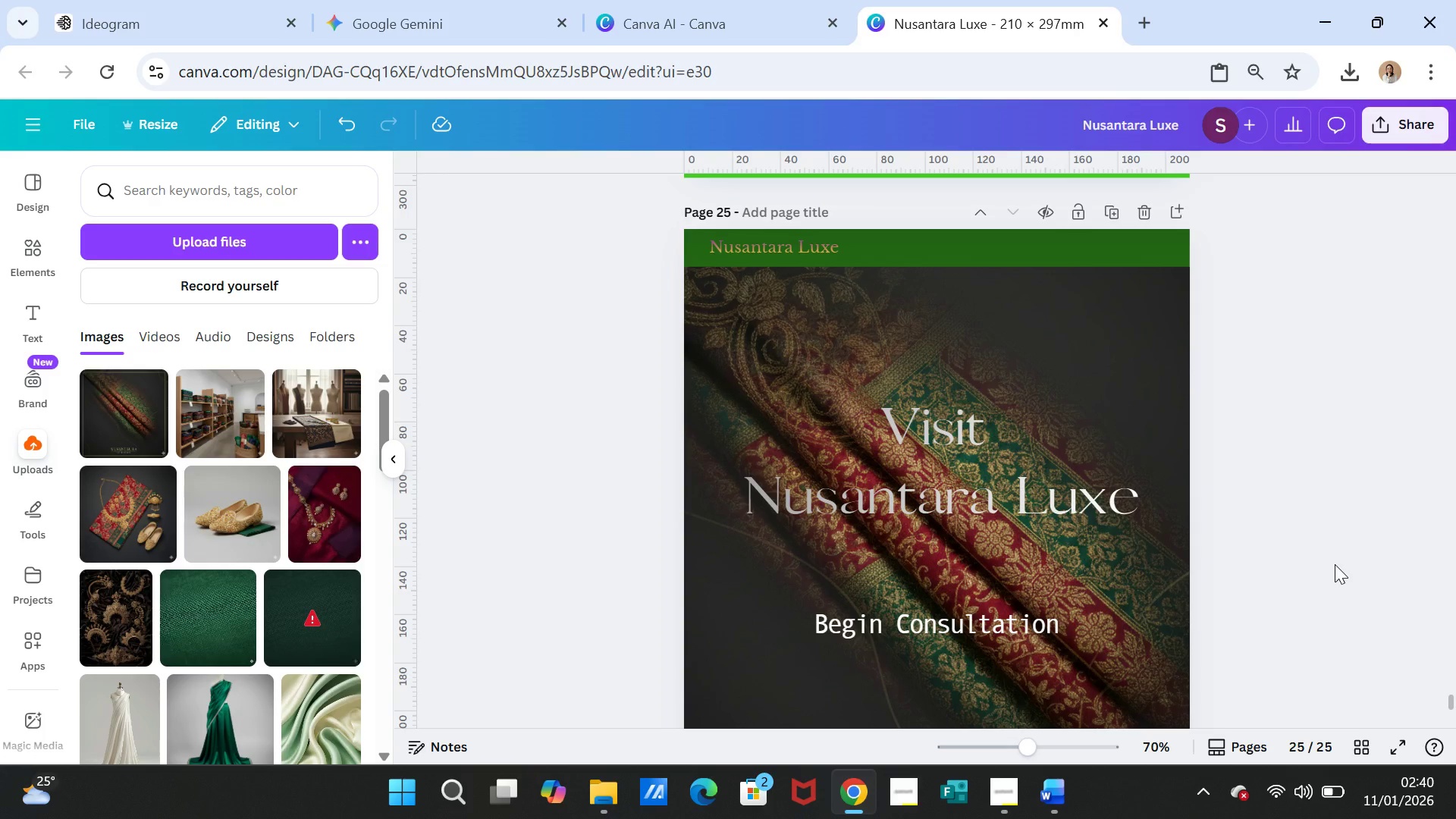 
left_click([1040, 800])
 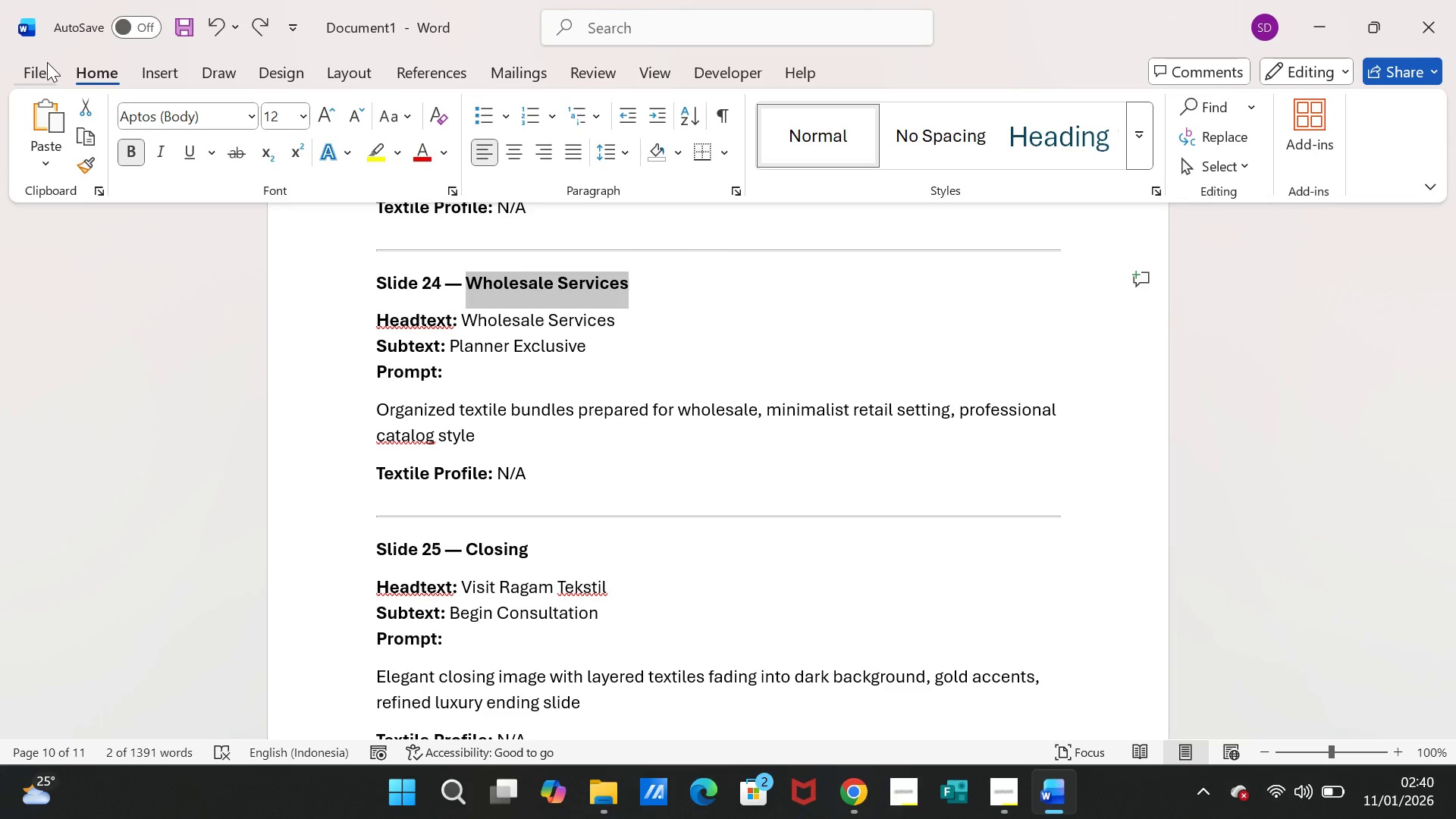 
left_click([46, 64])
 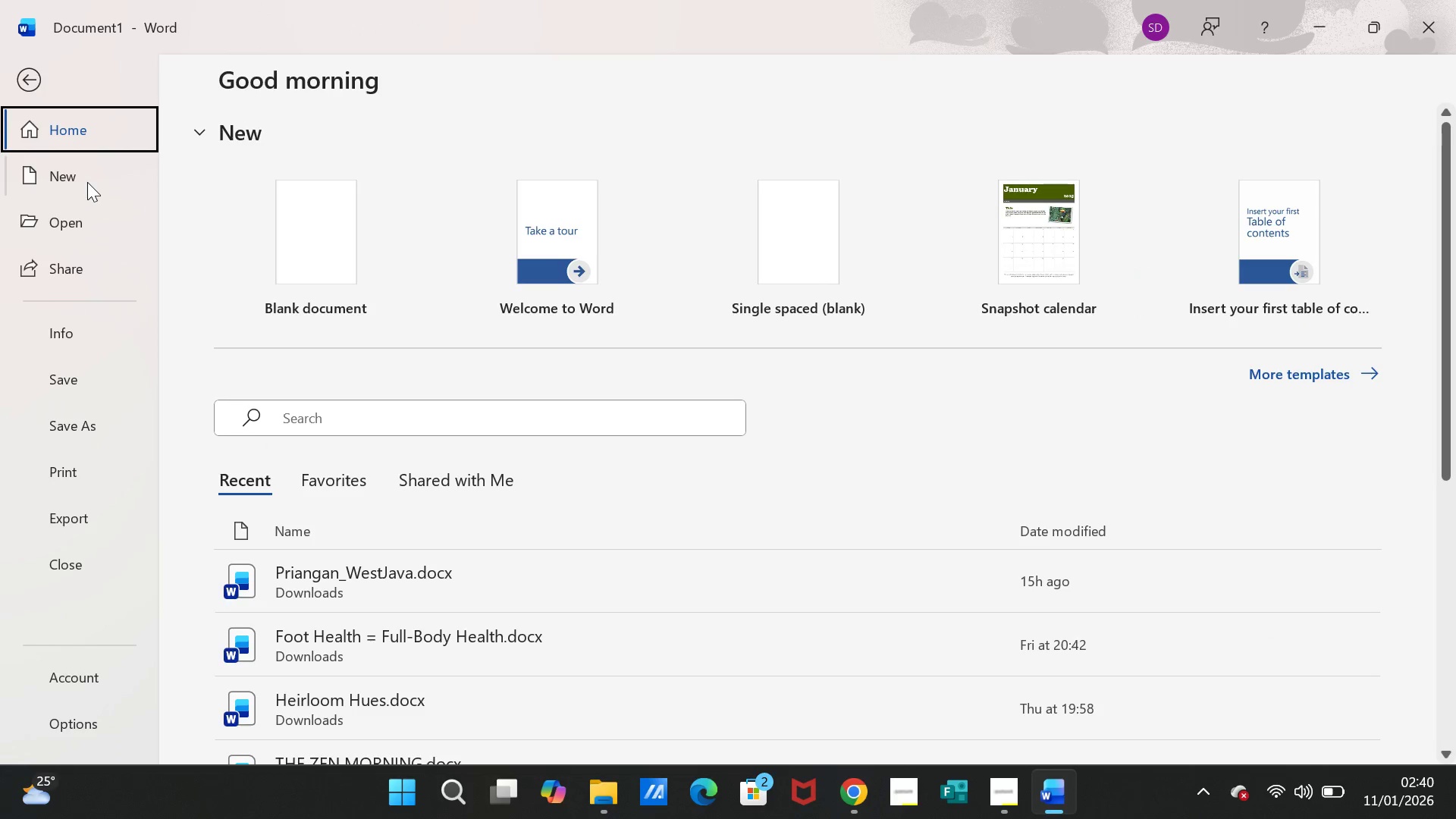 
left_click([86, 183])
 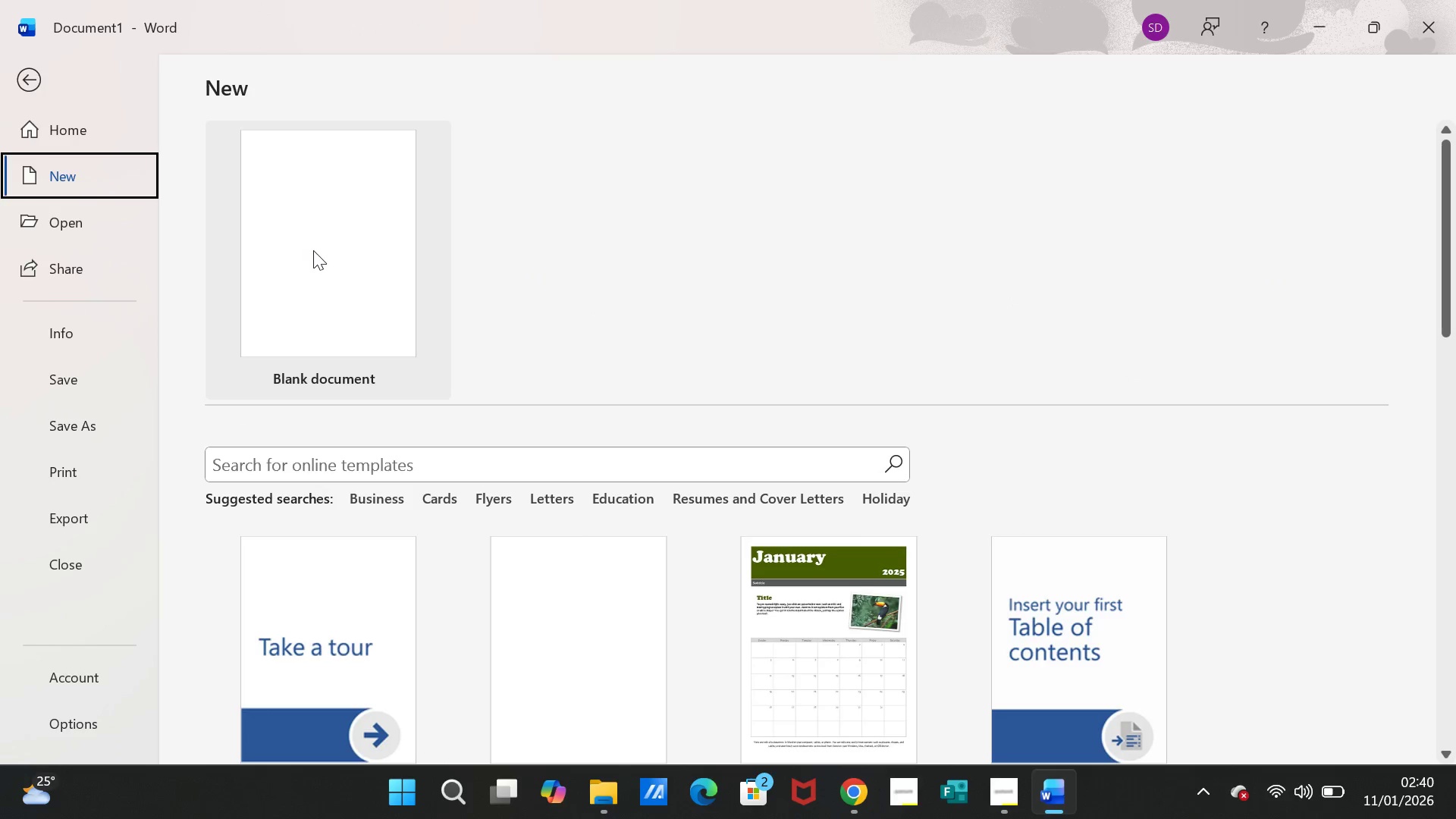 
left_click([313, 250])
 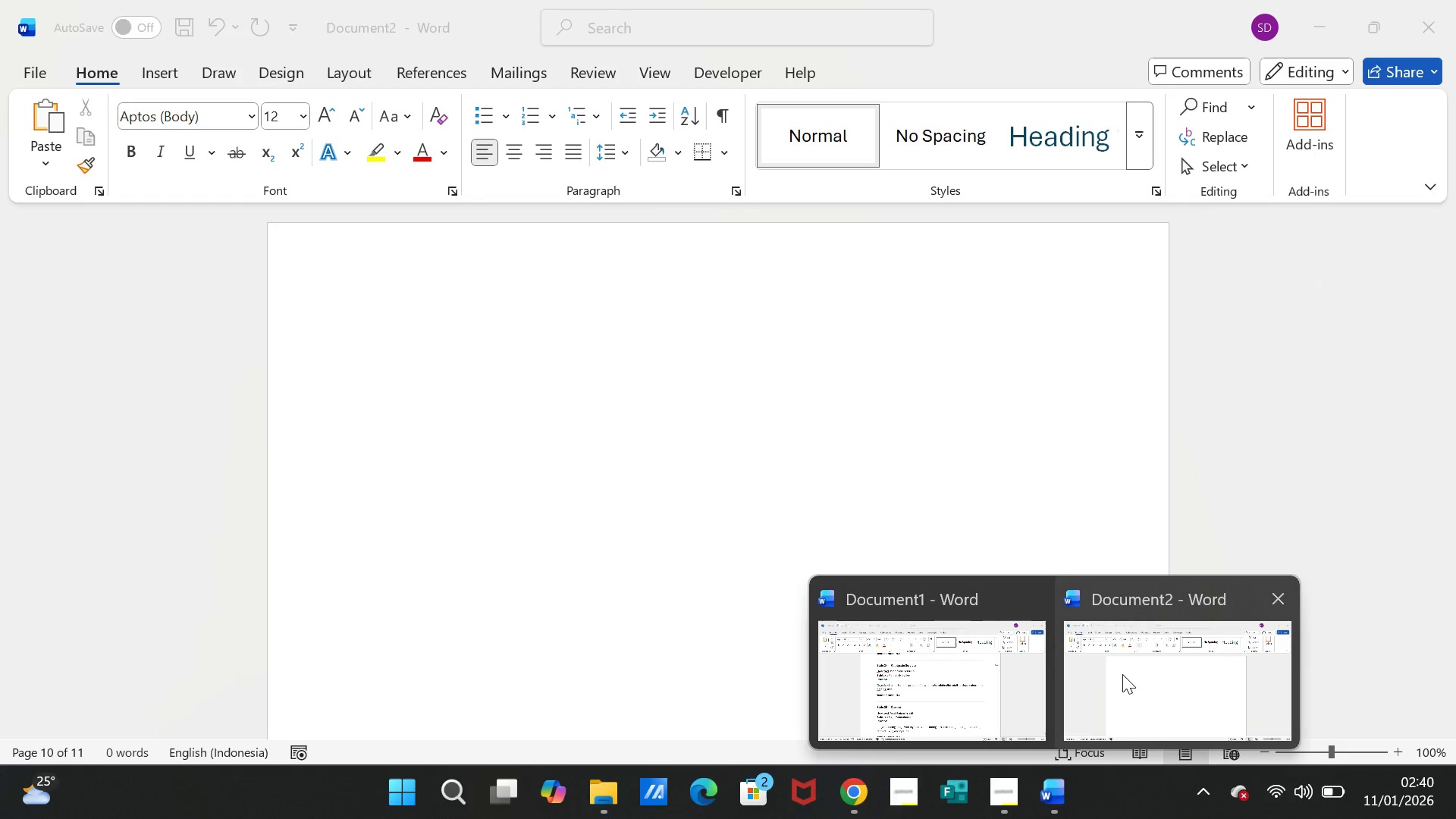 
left_click([935, 674])
 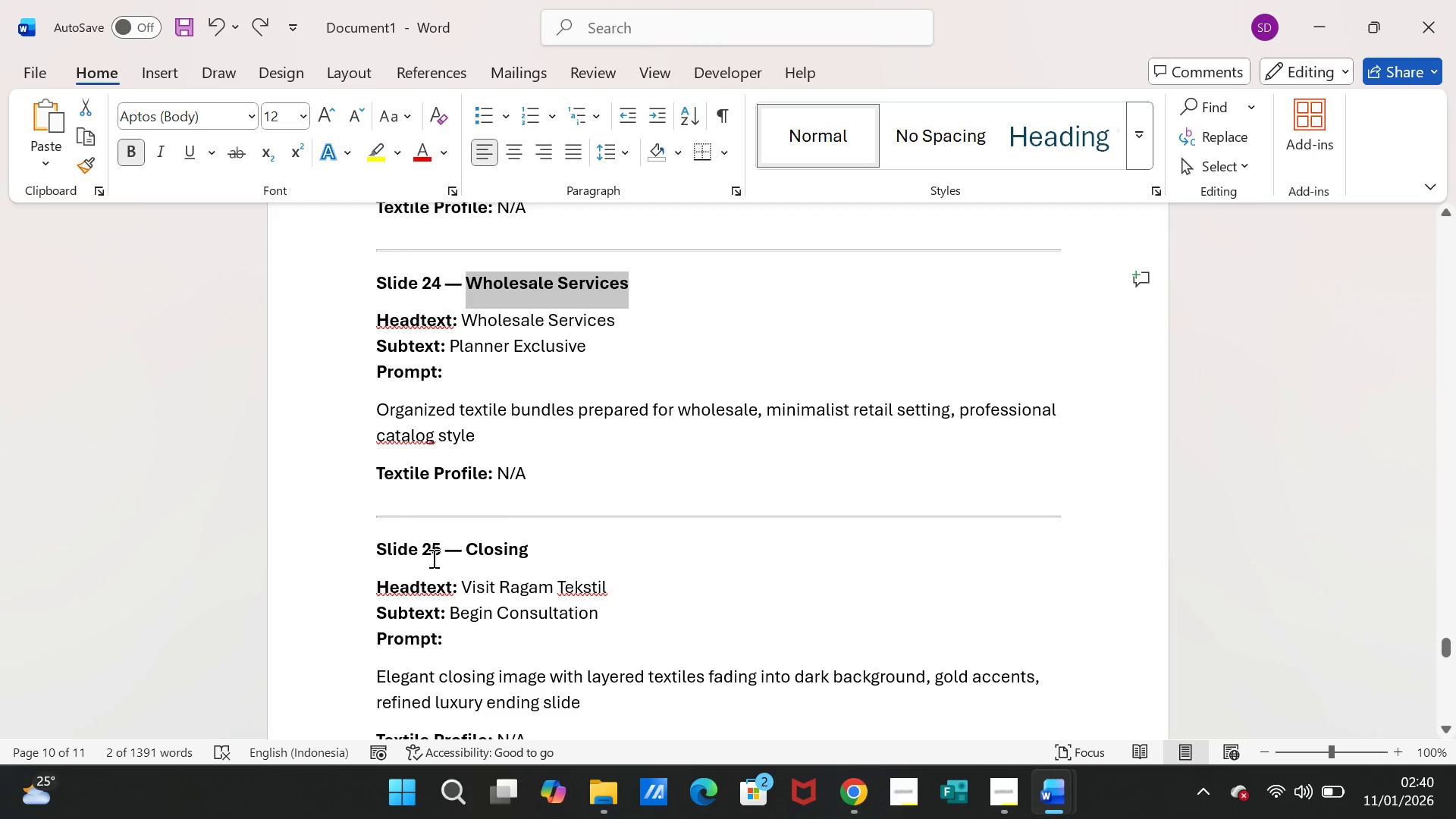 
scroll: coordinate [394, 516], scroll_direction: down, amount: 7.0
 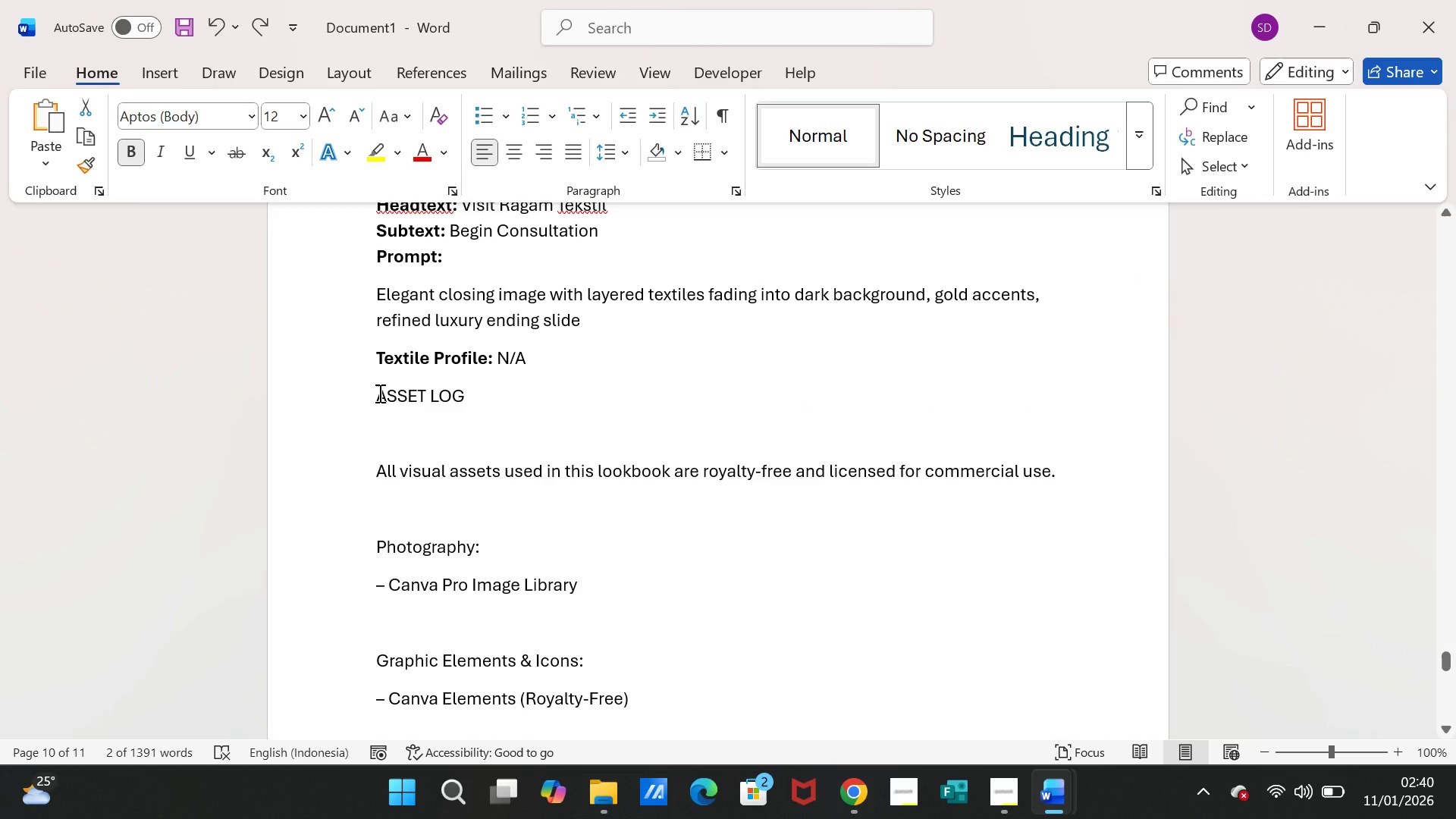 
left_click_drag(start_coordinate=[378, 393], to_coordinate=[878, 604])
 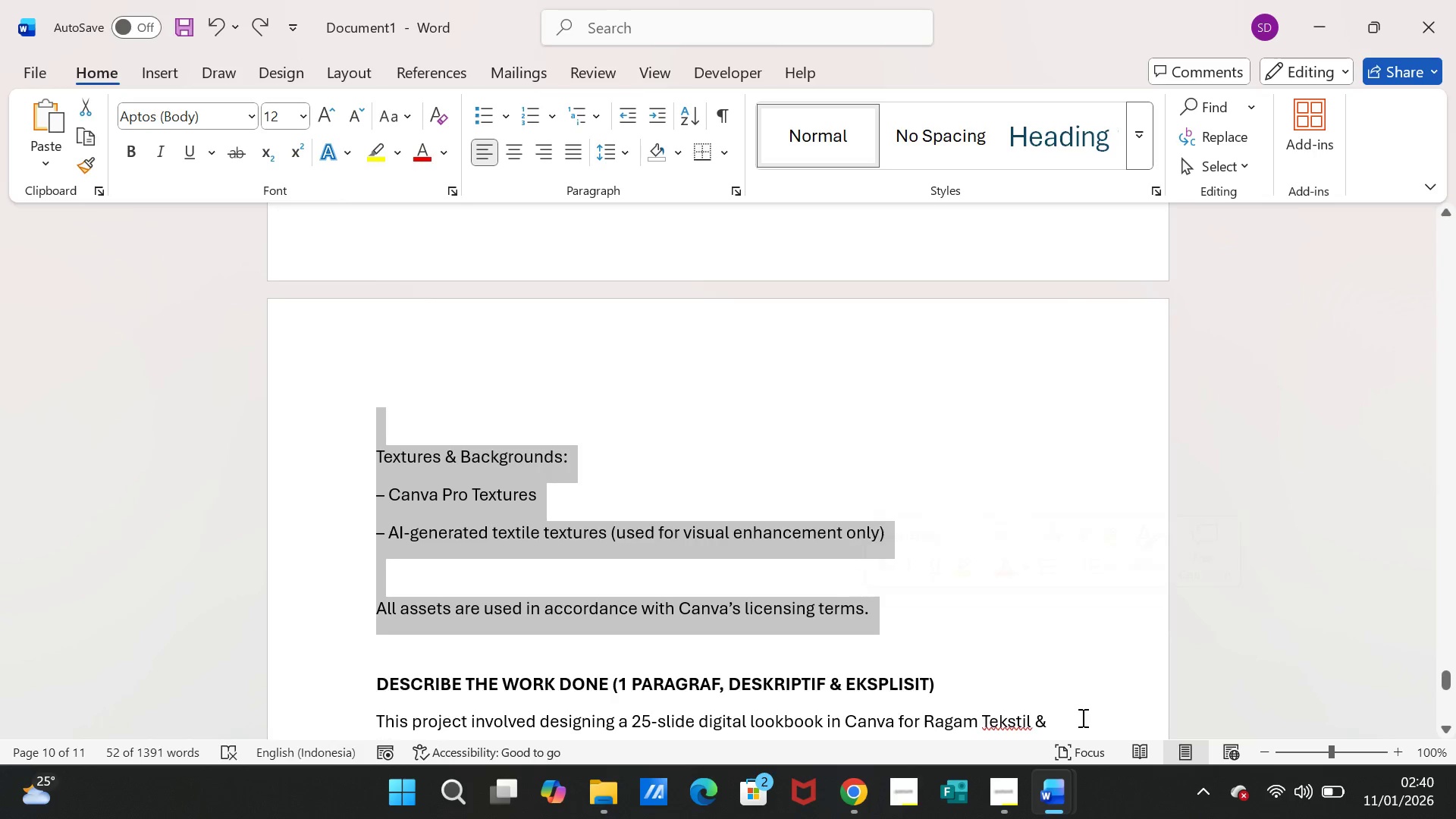 
scroll: coordinate [705, 608], scroll_direction: down, amount: 10.0
 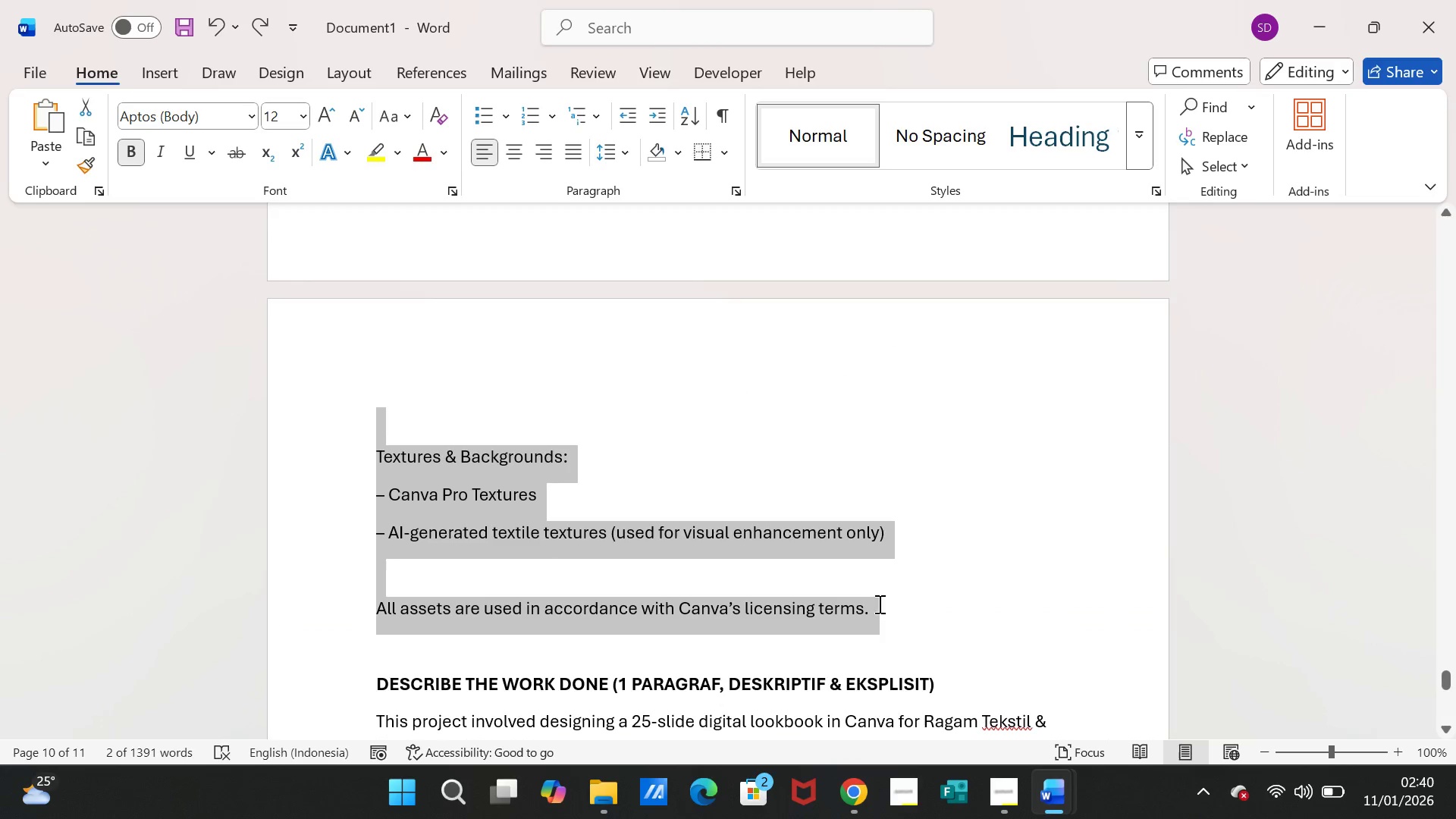 
key(Control+C)
 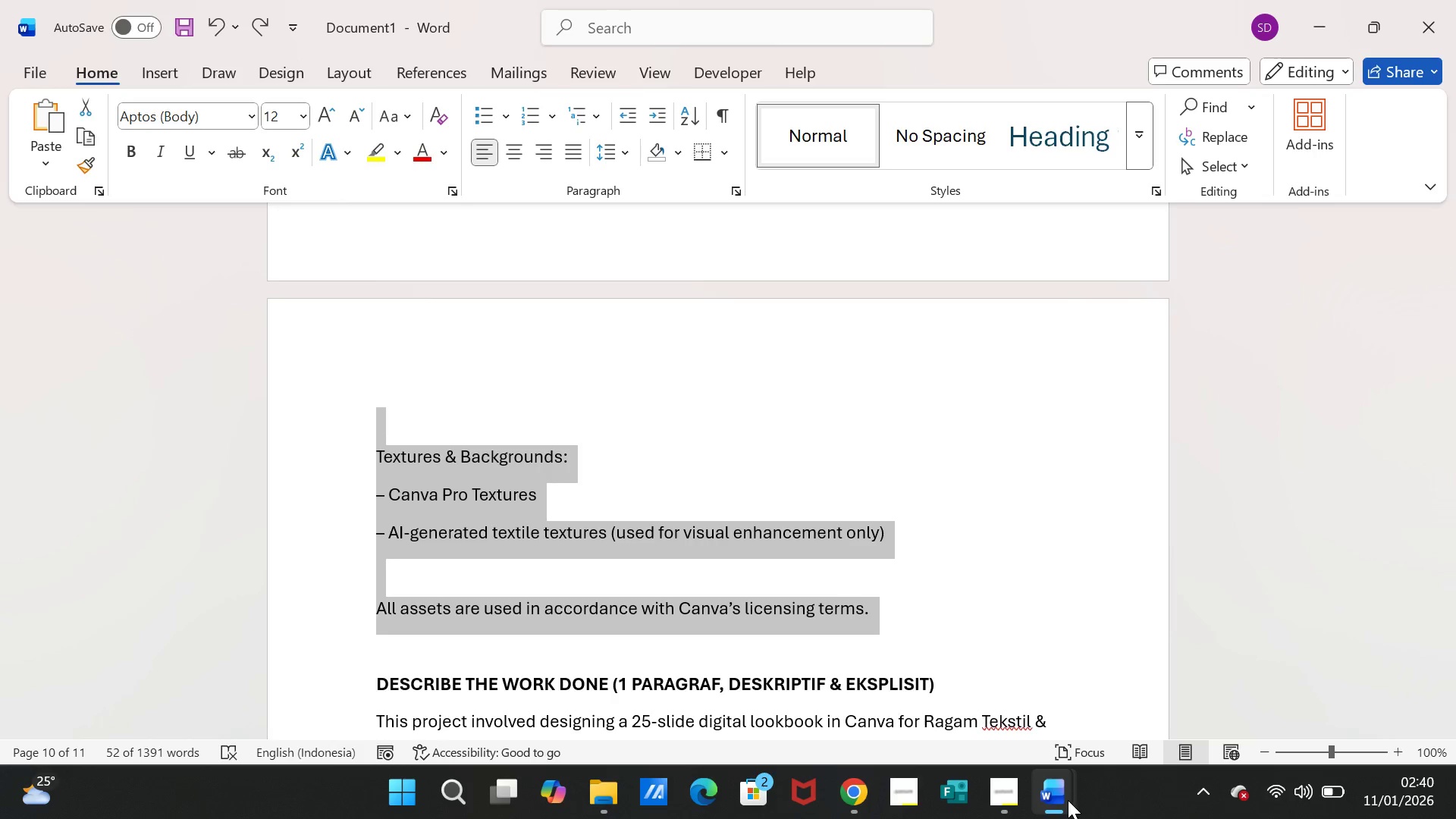 
left_click([1068, 800])
 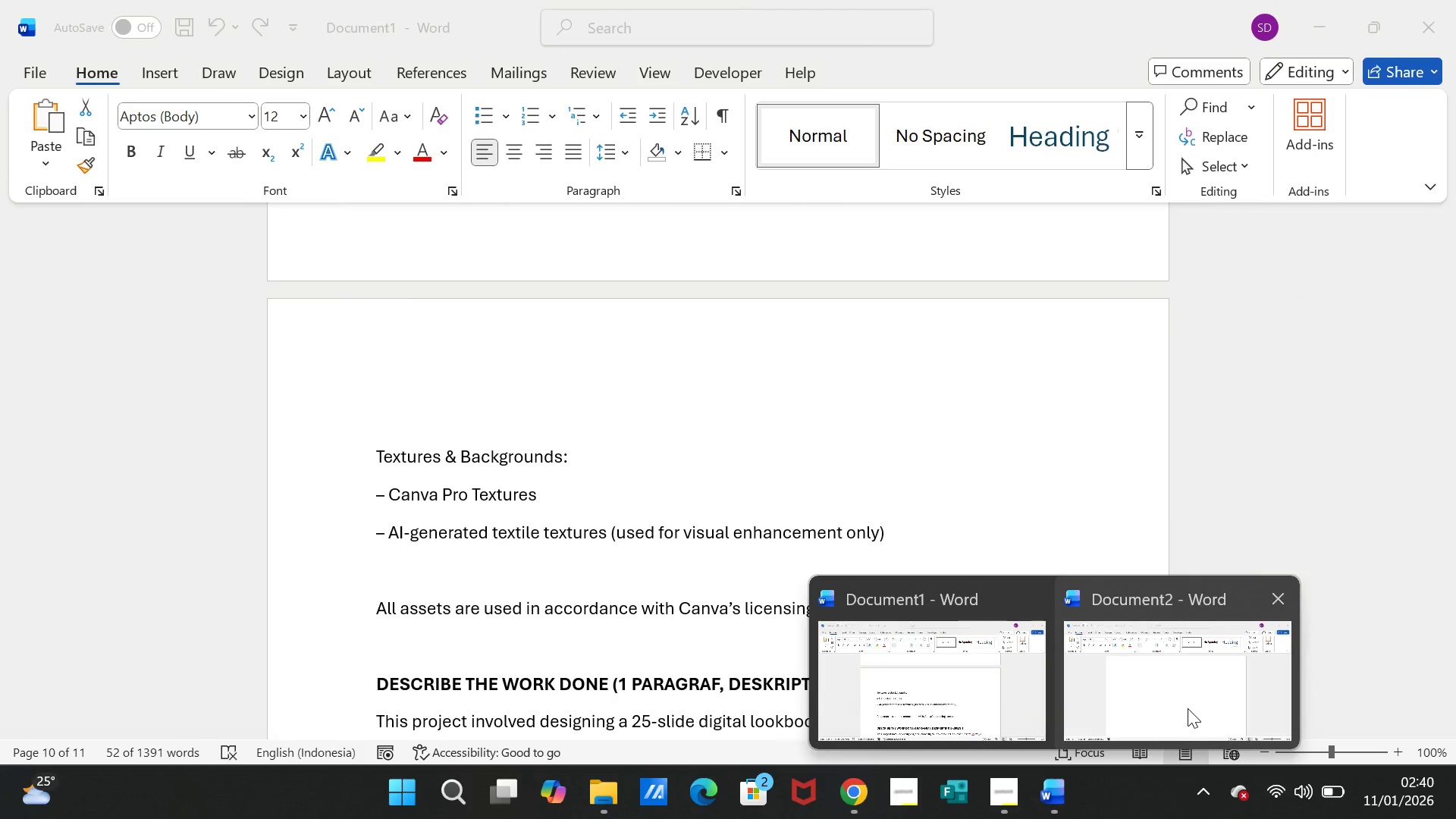 
left_click([1188, 708])
 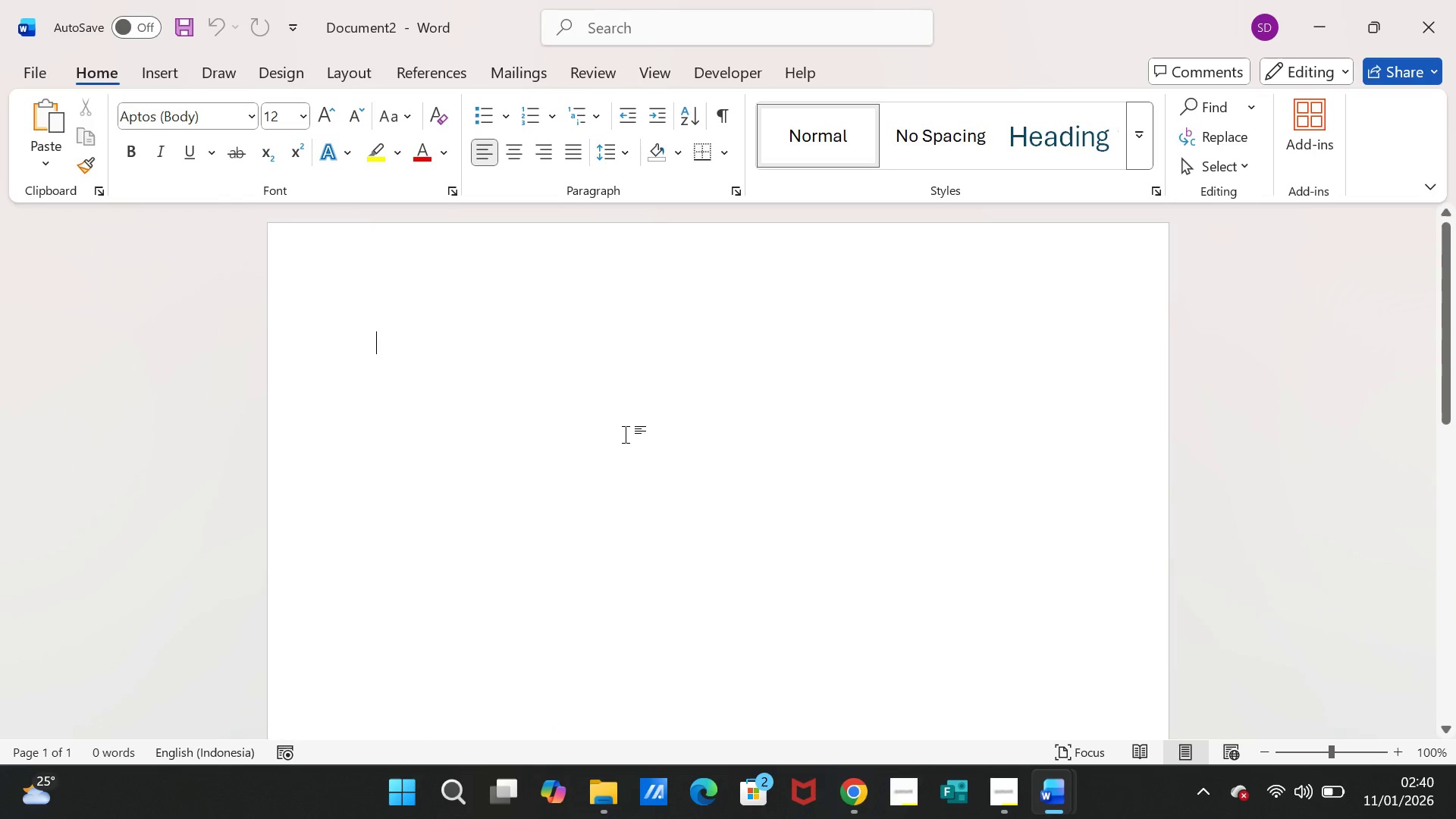 
key(Control+ControlLeft)
 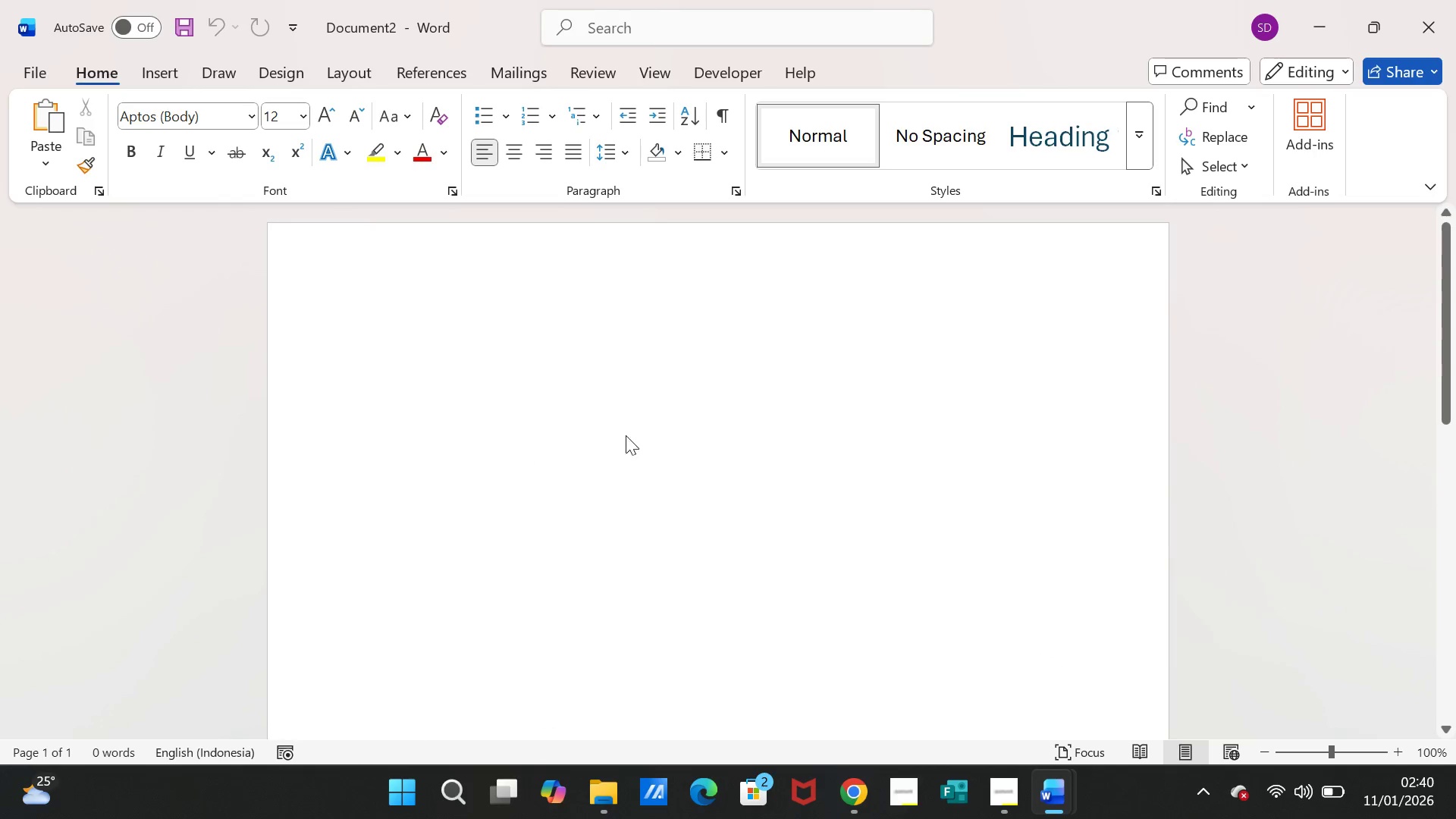 
key(Control+V)
 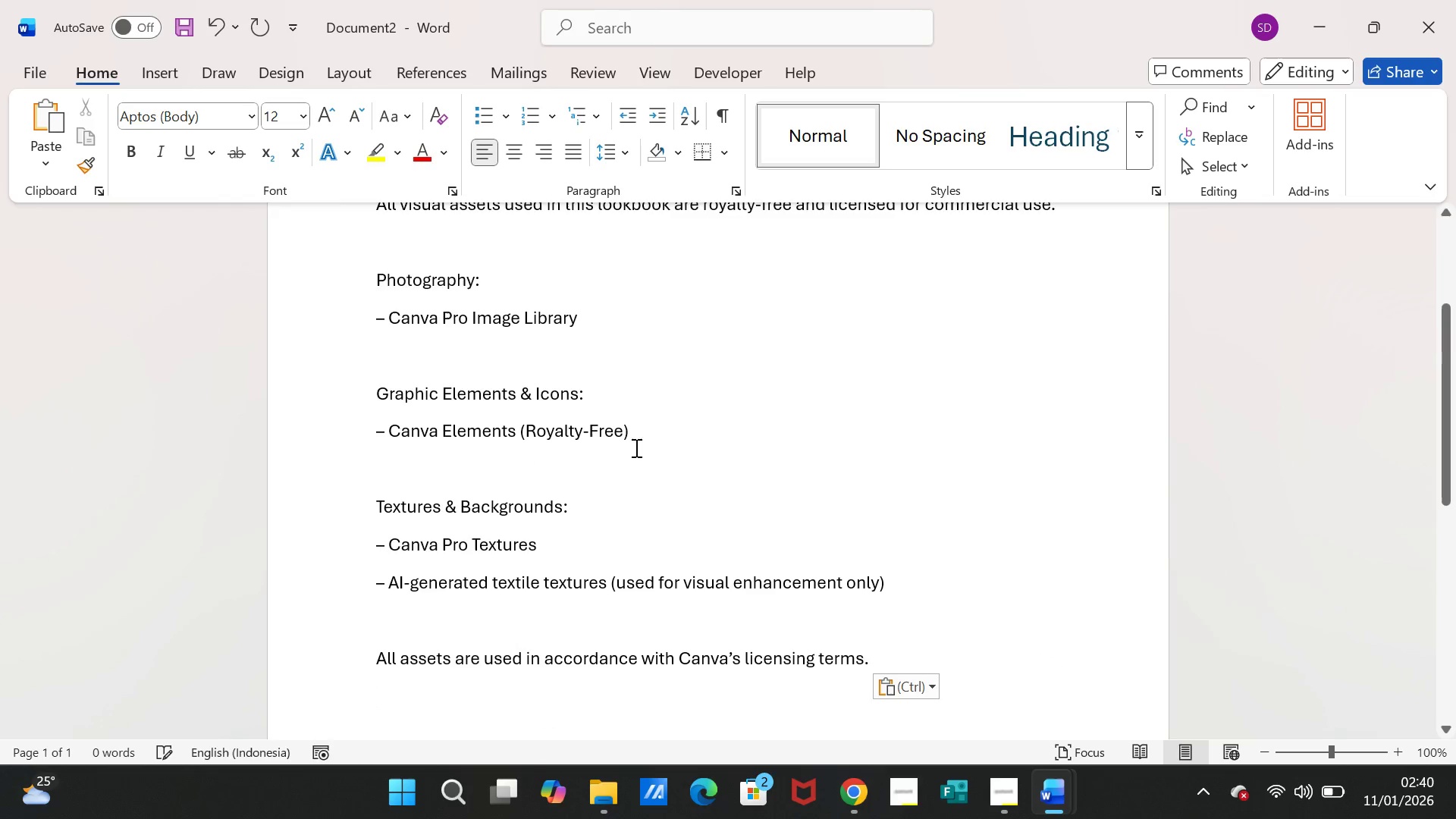 
scroll: coordinate [662, 460], scroll_direction: up, amount: 11.0
 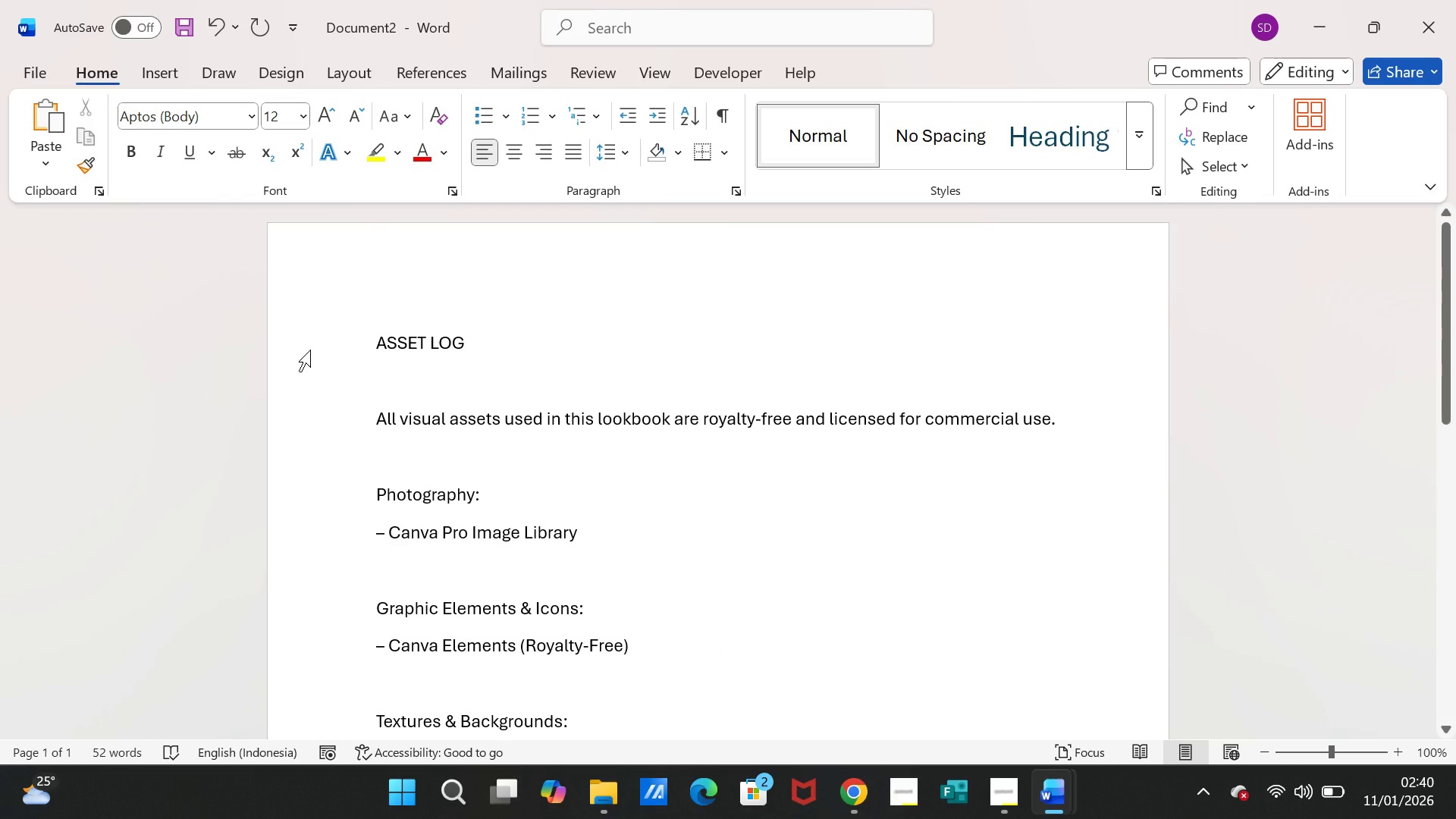 
left_click([310, 350])
 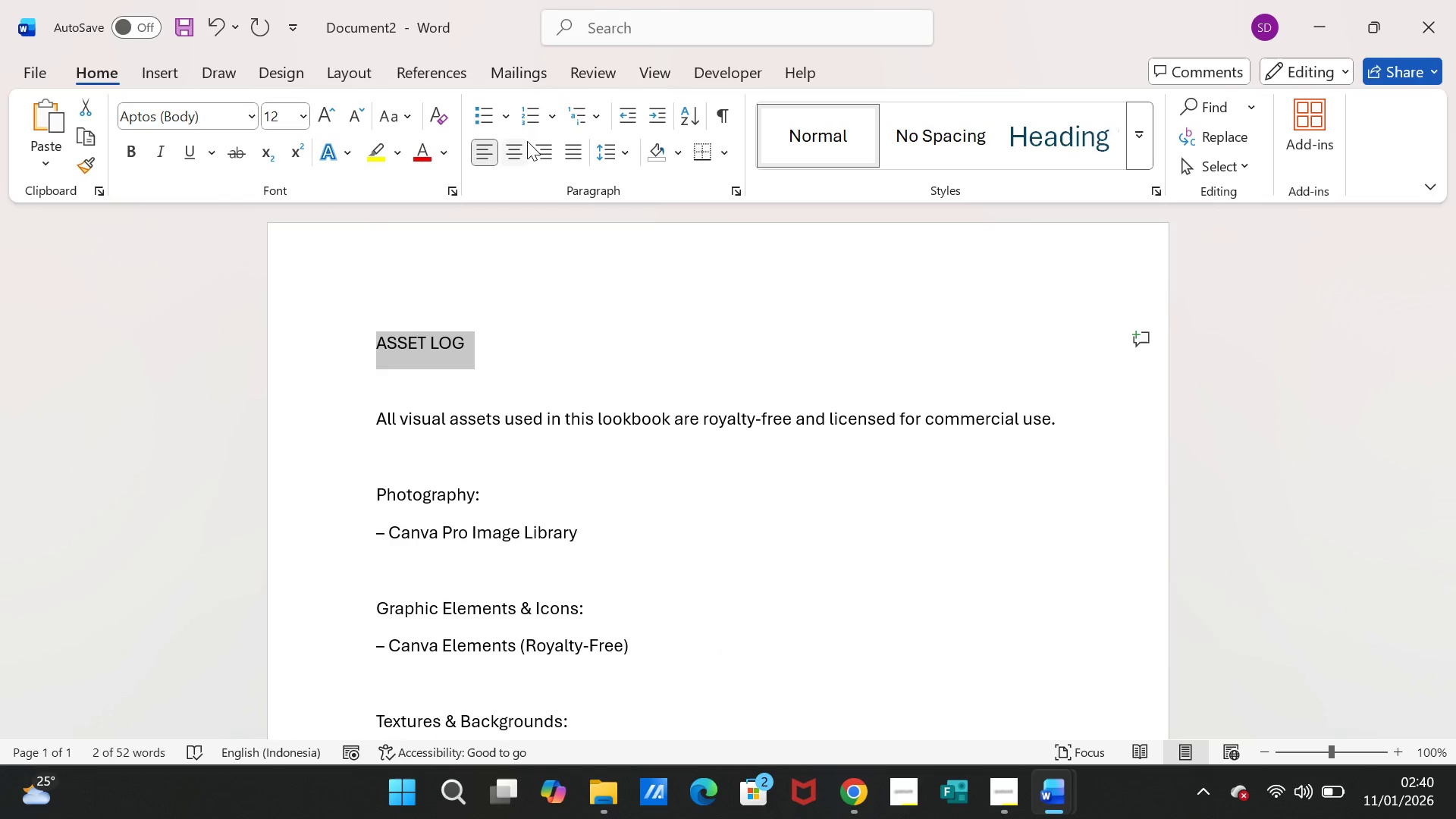 
left_click([522, 143])
 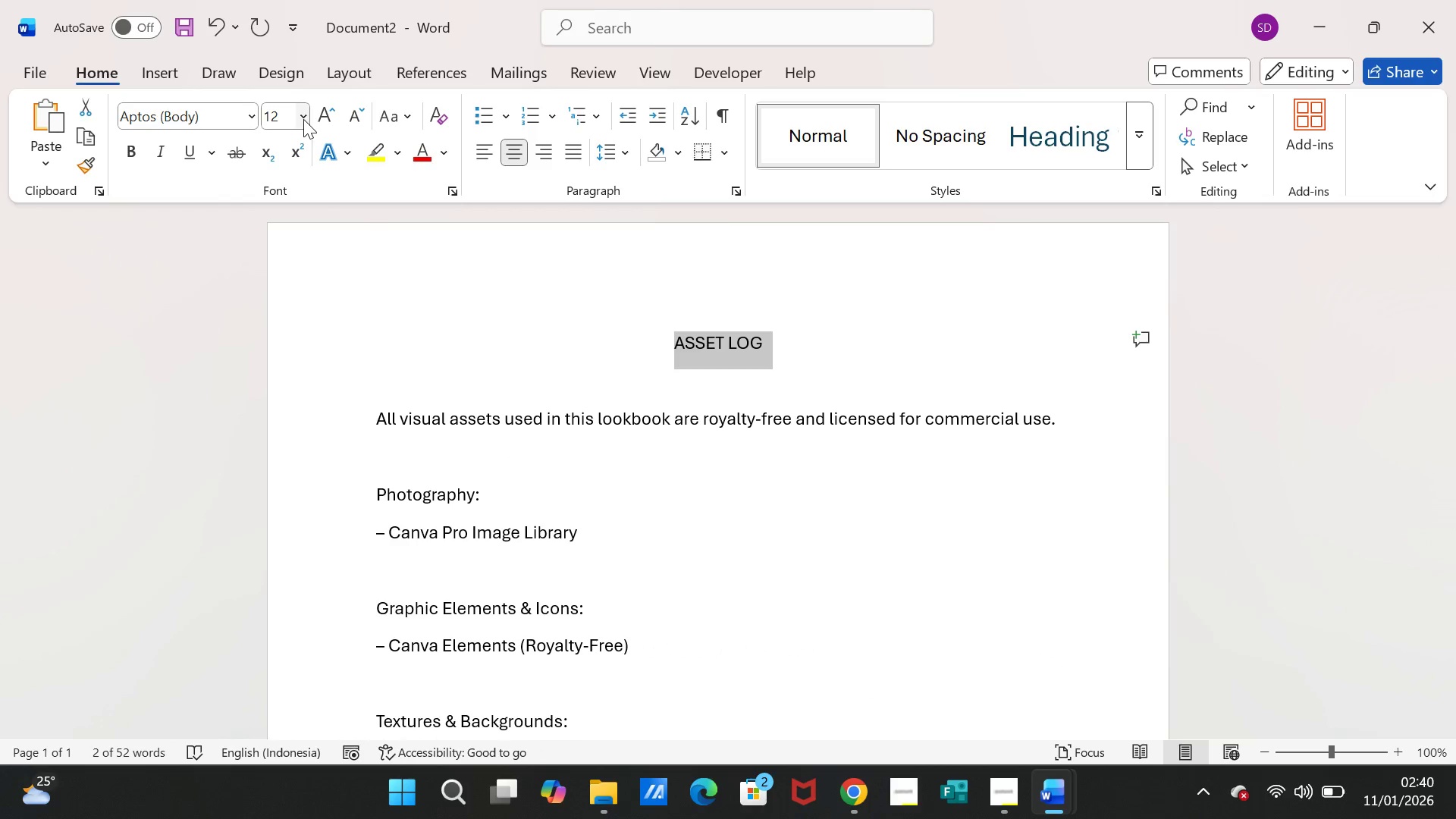 
double_click([303, 119])
 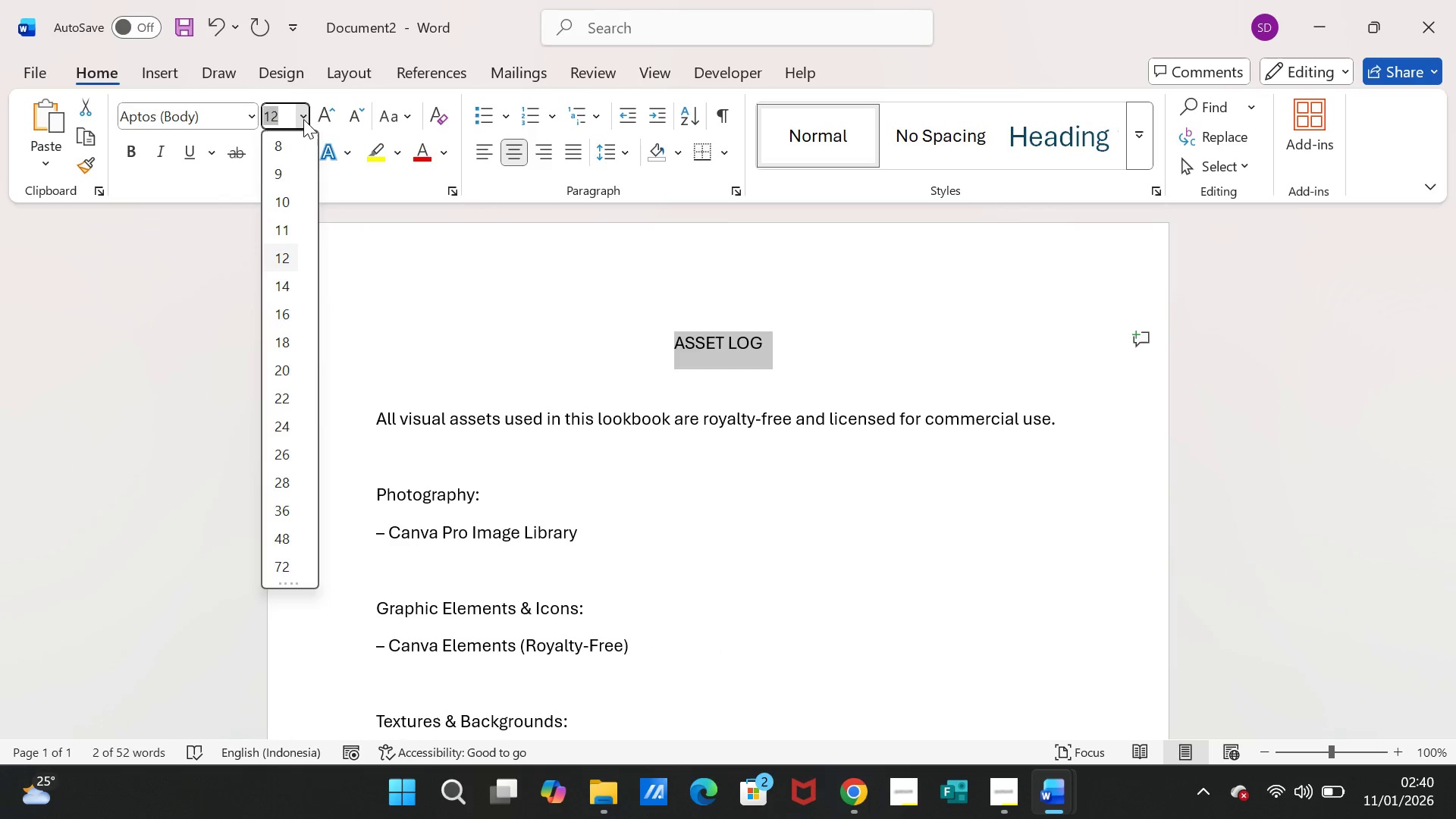 
triple_click([303, 119])
 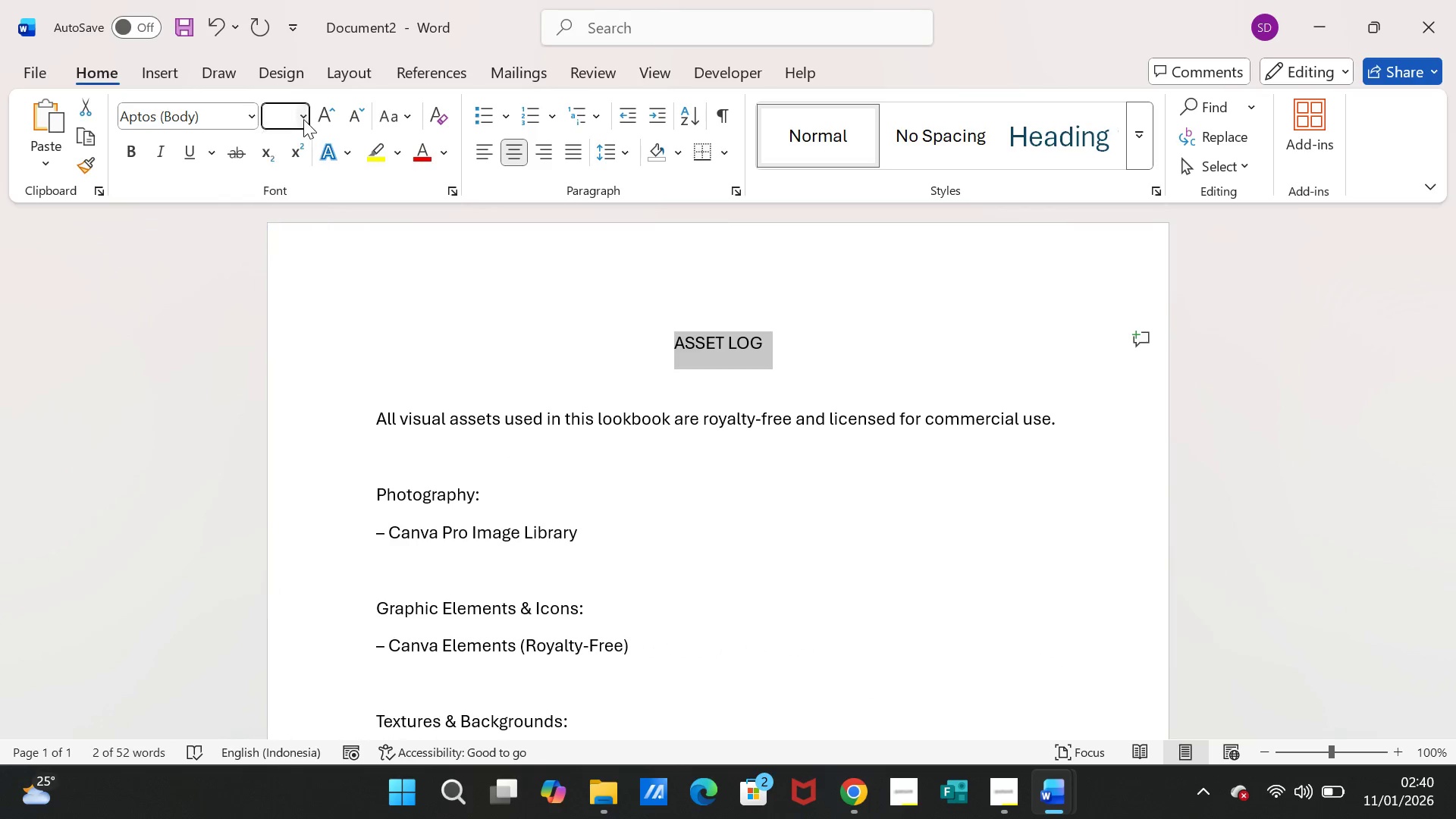 
triple_click([303, 119])
 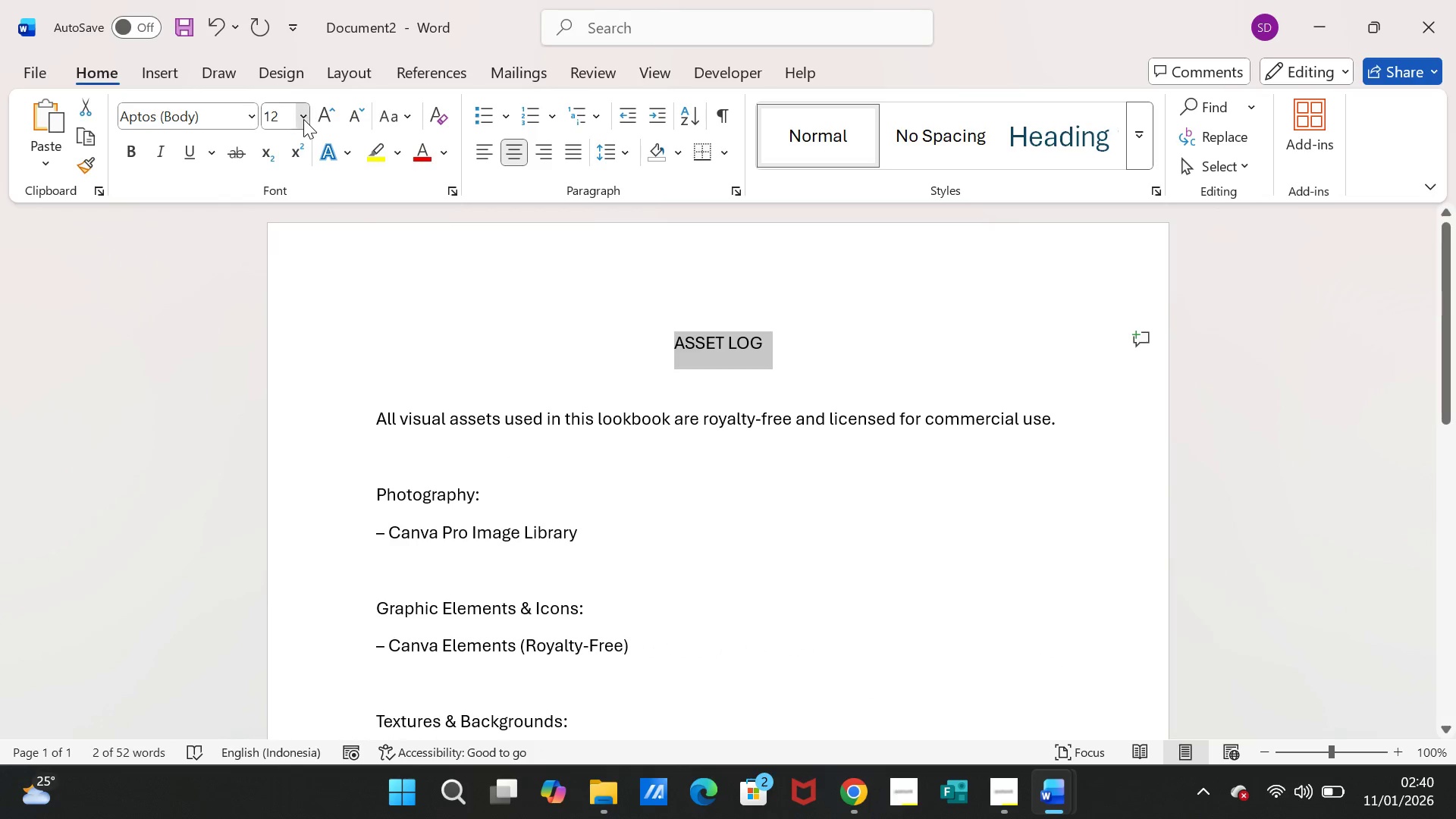 
triple_click([303, 119])
 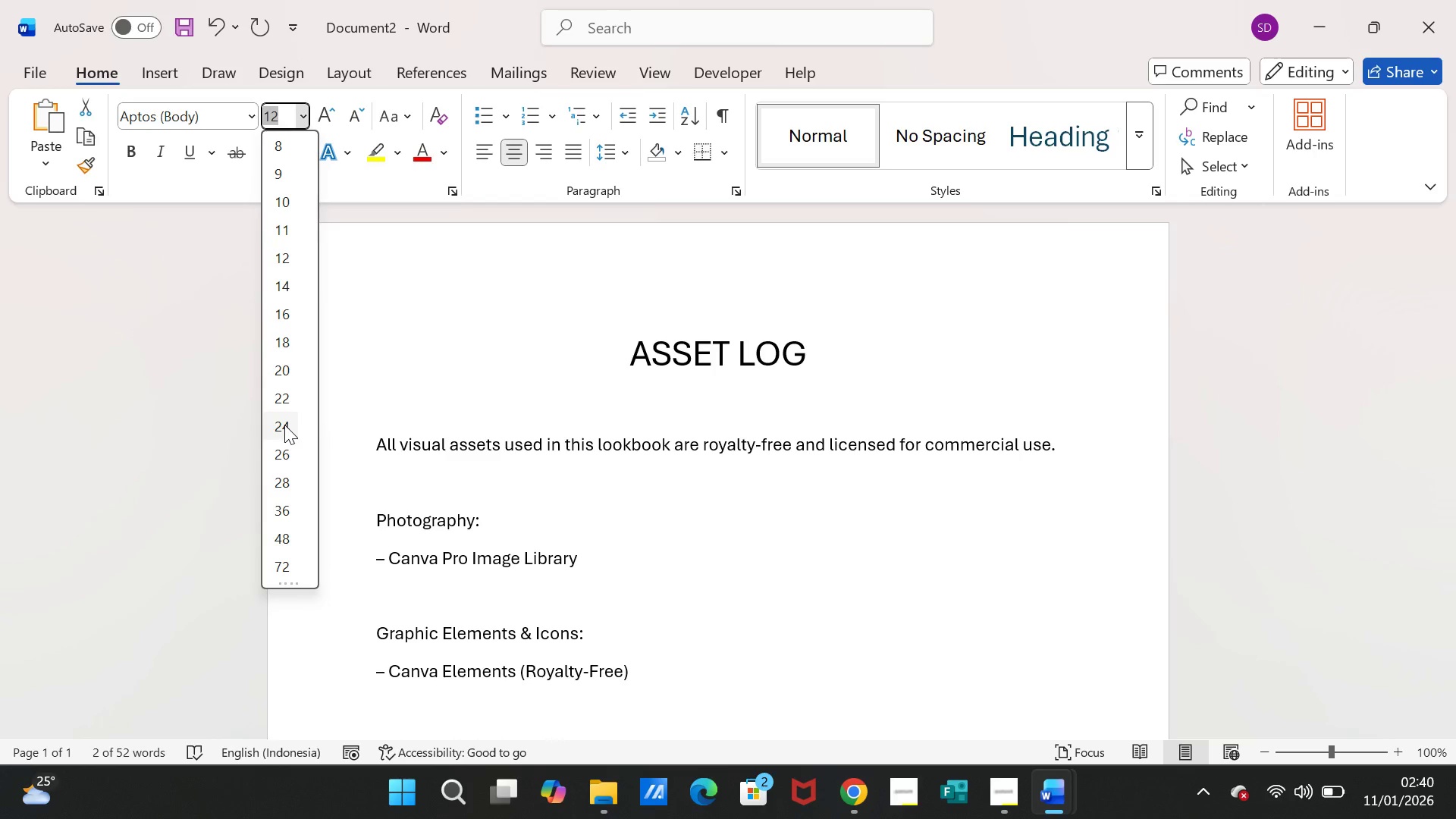 
left_click([284, 425])
 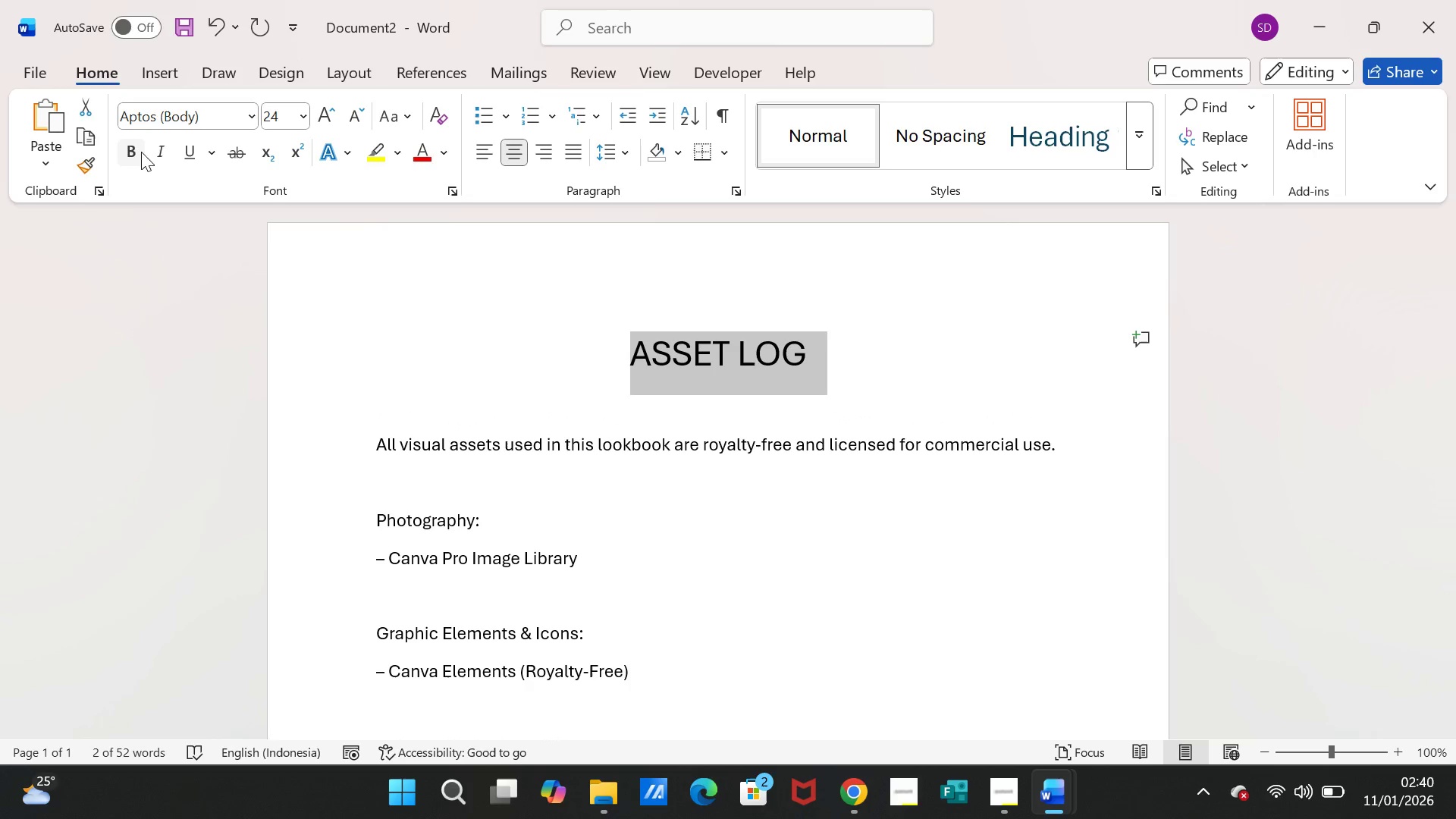 
left_click([136, 149])
 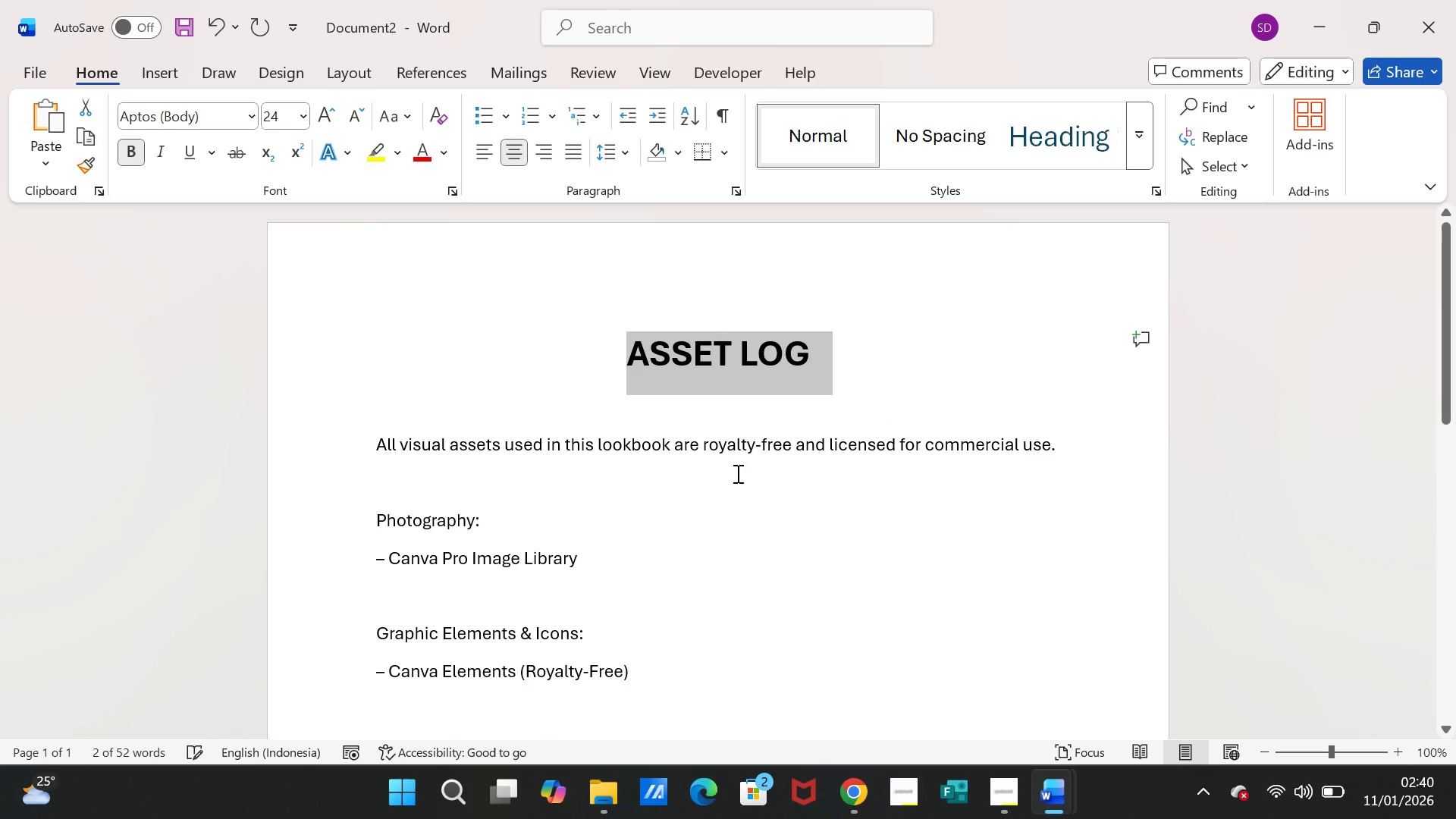 
left_click([736, 473])
 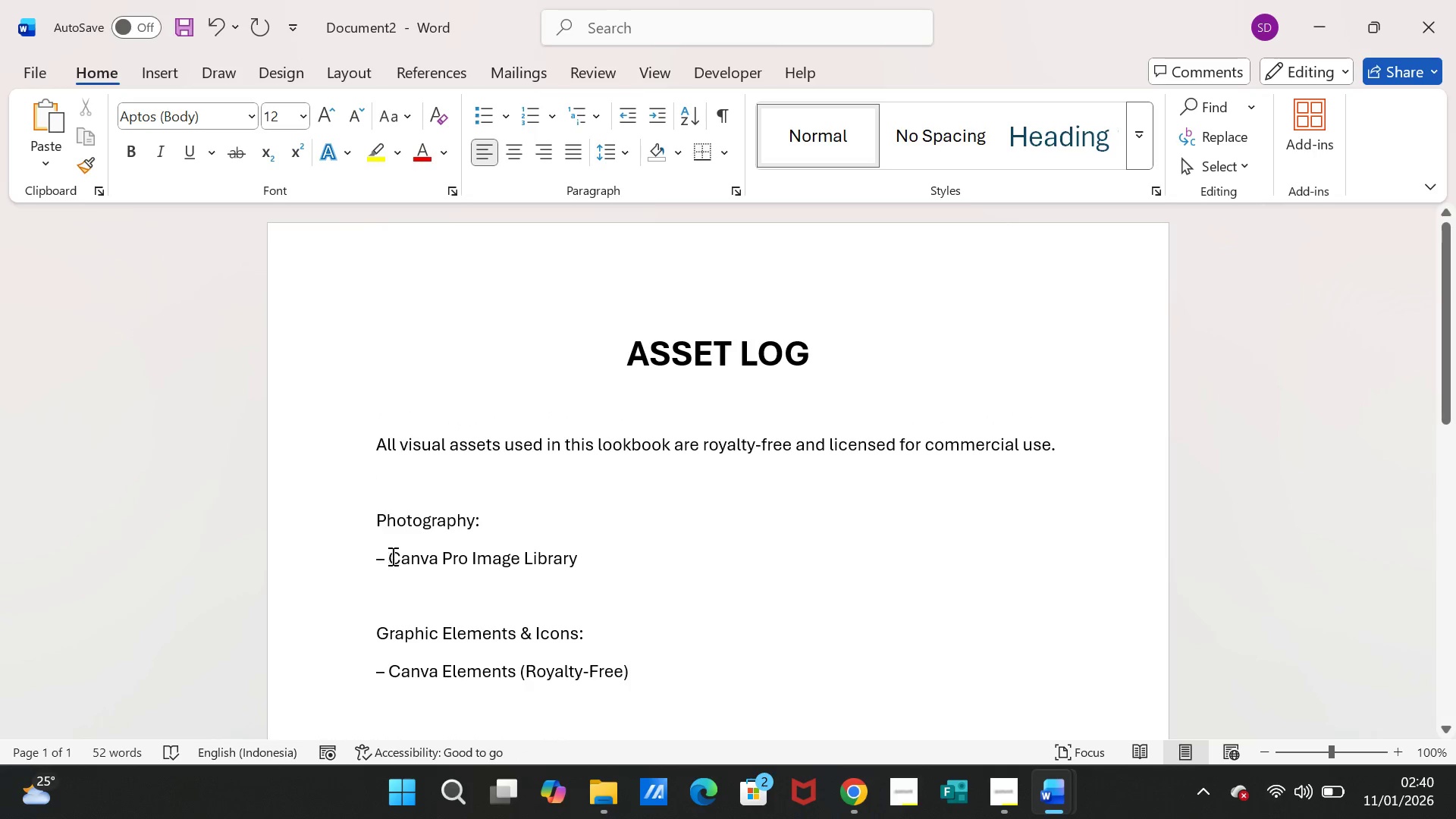 
scroll: coordinate [406, 577], scroll_direction: down, amount: 4.0
 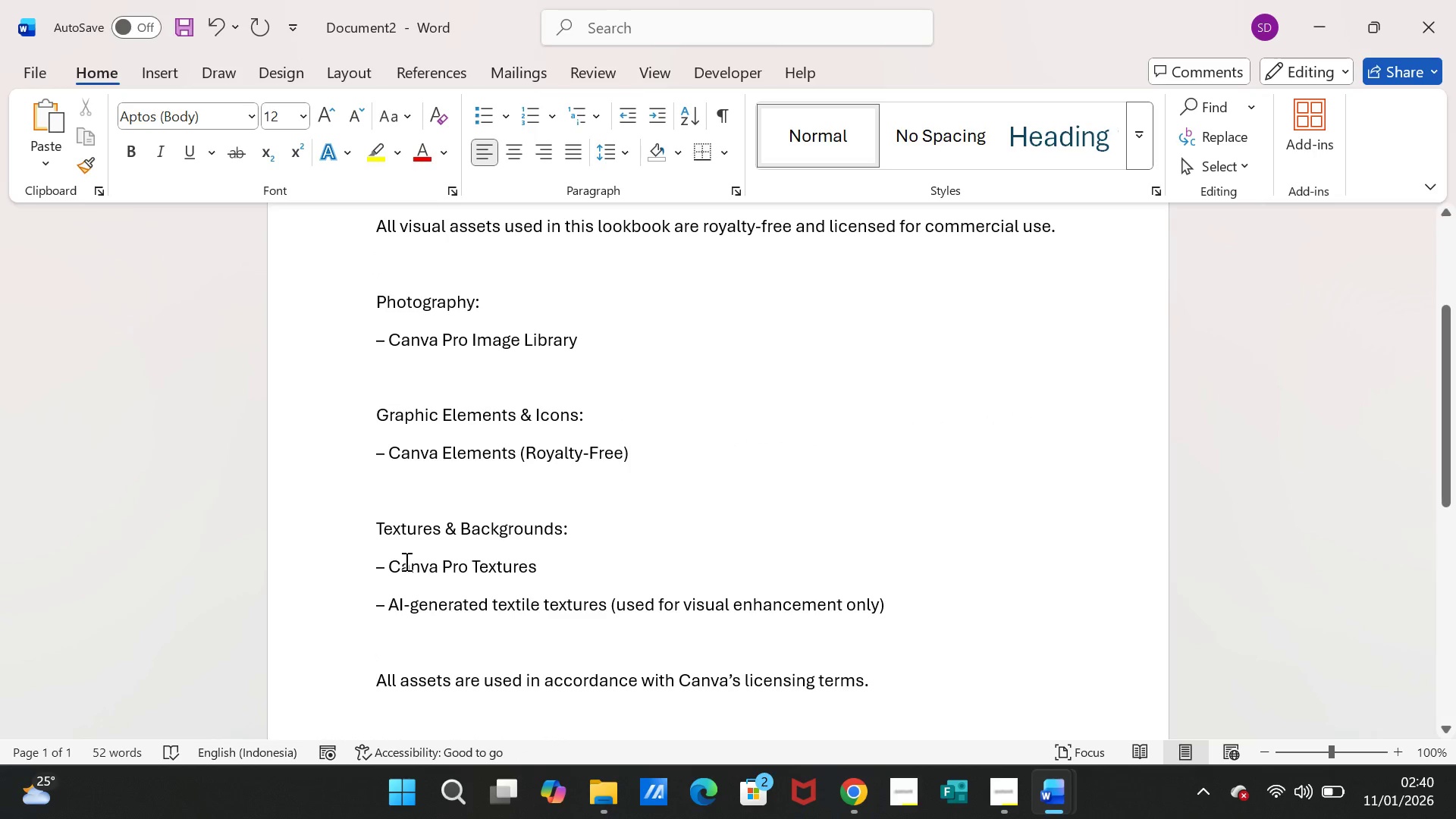 
scroll: coordinate [405, 558], scroll_direction: up, amount: 1.0
 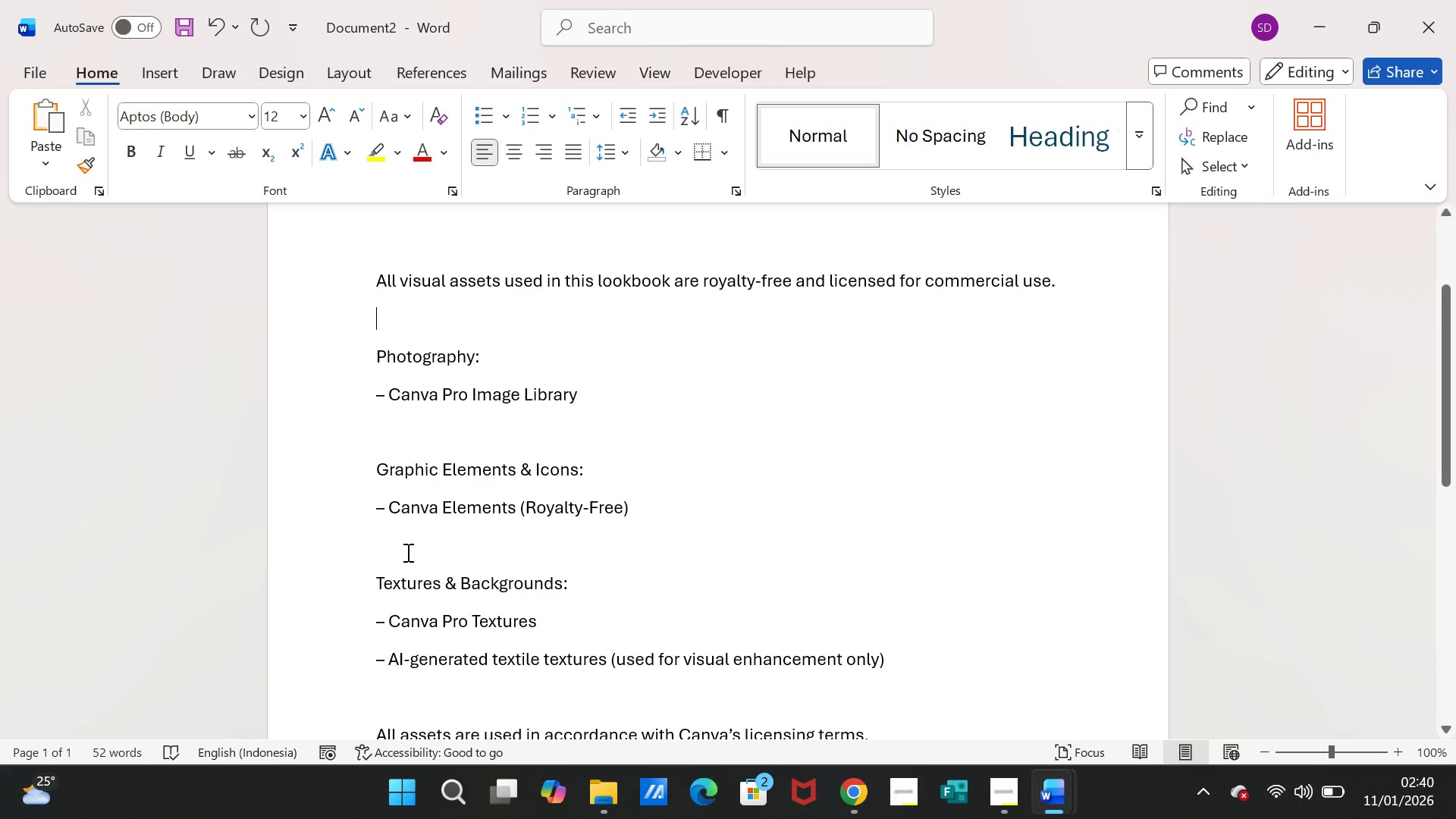 
scroll: coordinate [406, 552], scroll_direction: down, amount: 12.0
 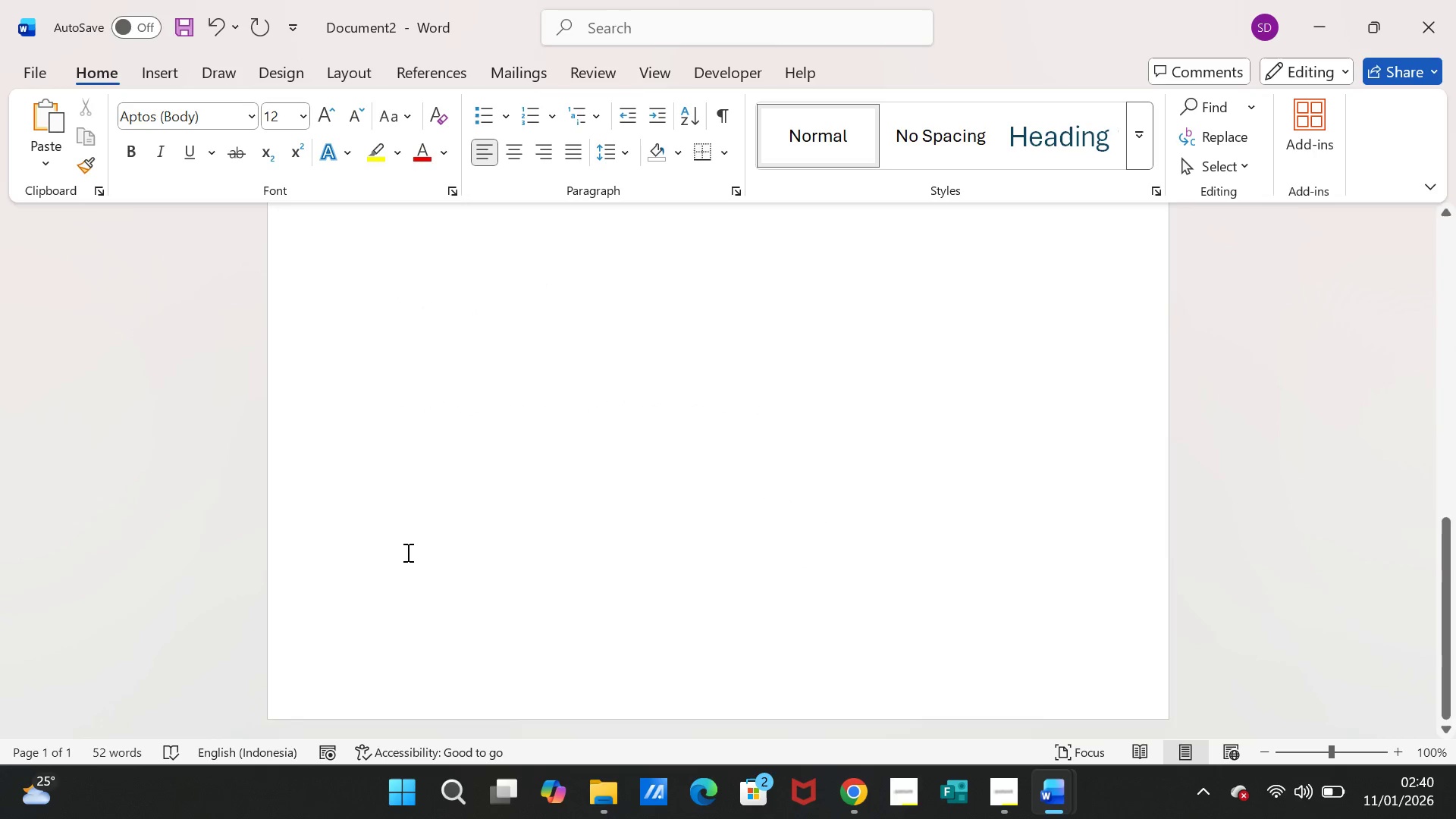 
scroll: coordinate [412, 541], scroll_direction: up, amount: 14.0
 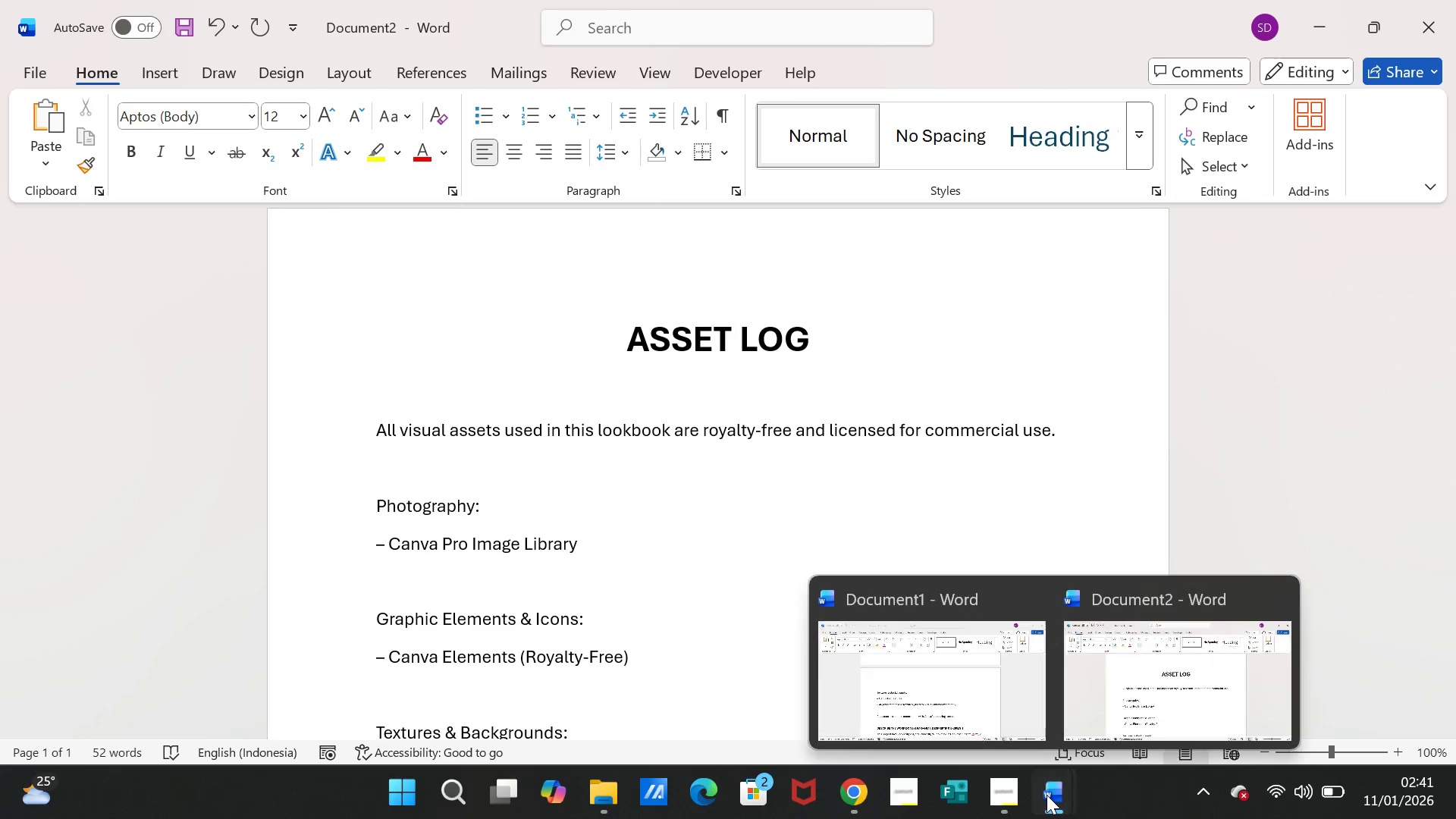 
left_click([958, 704])
 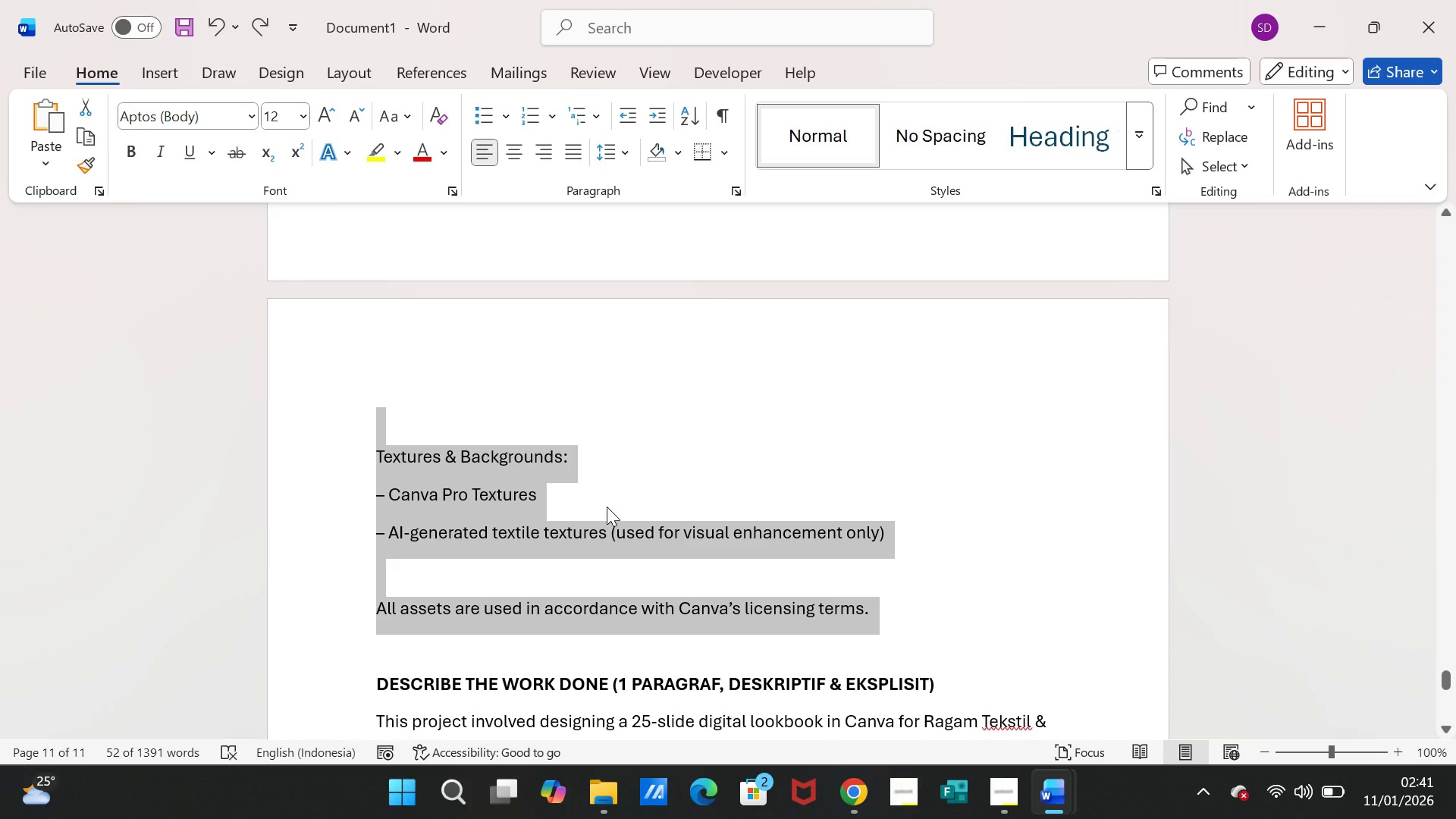 
scroll: coordinate [611, 503], scroll_direction: up, amount: 119.0
 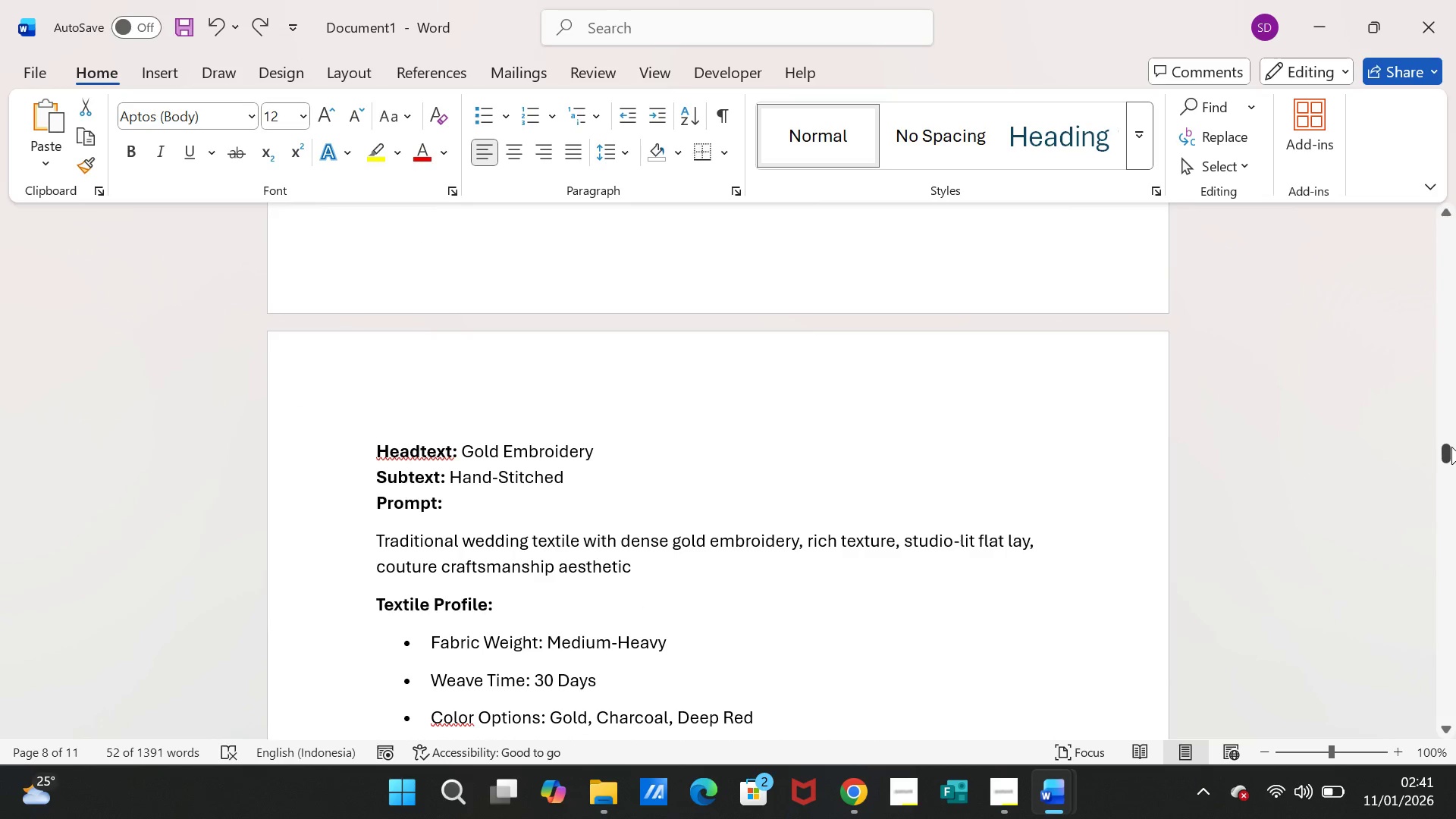 
left_click_drag(start_coordinate=[1451, 447], to_coordinate=[1451, 454])
 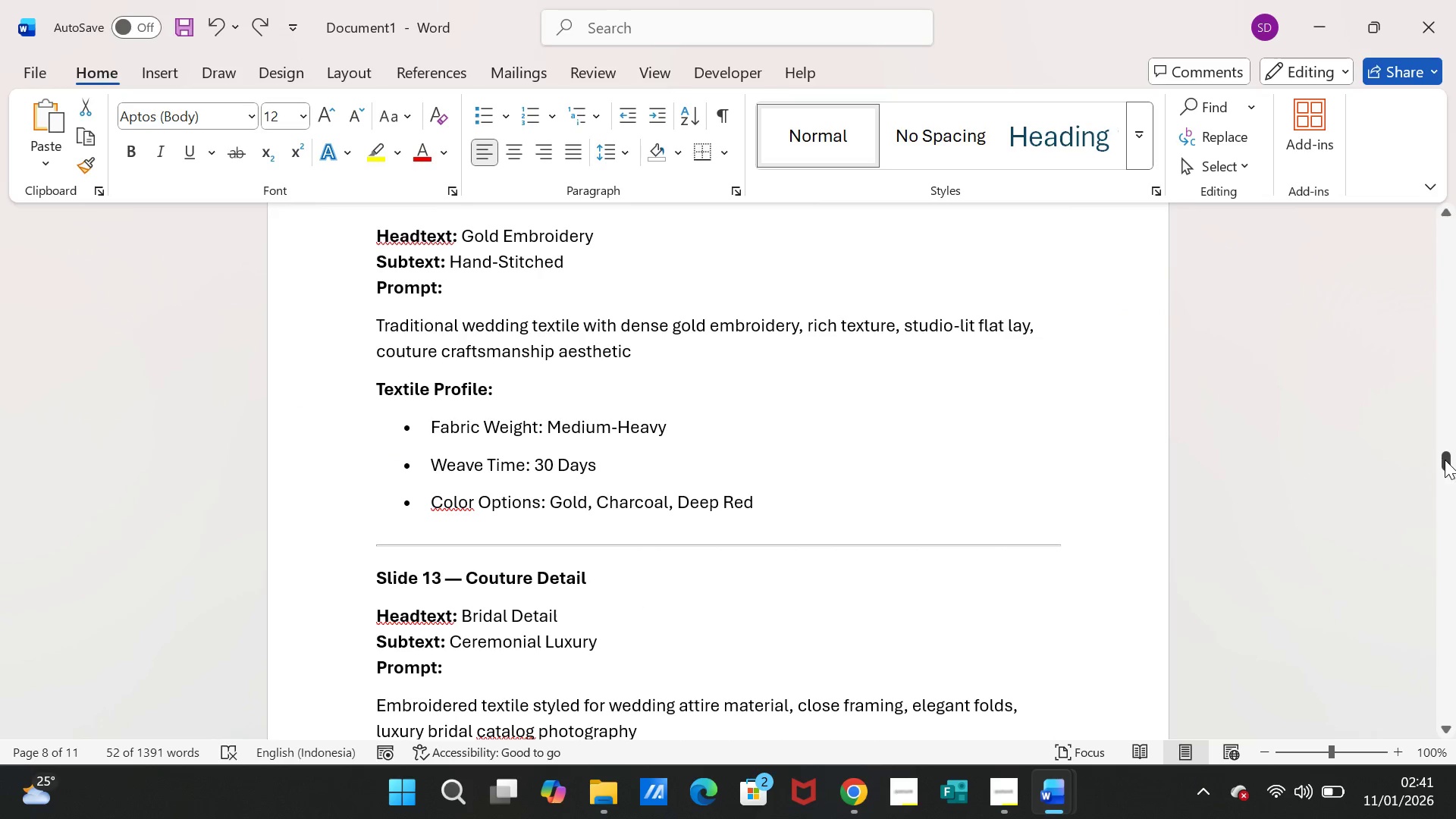 
left_click_drag(start_coordinate=[1445, 460], to_coordinate=[1438, 232])
 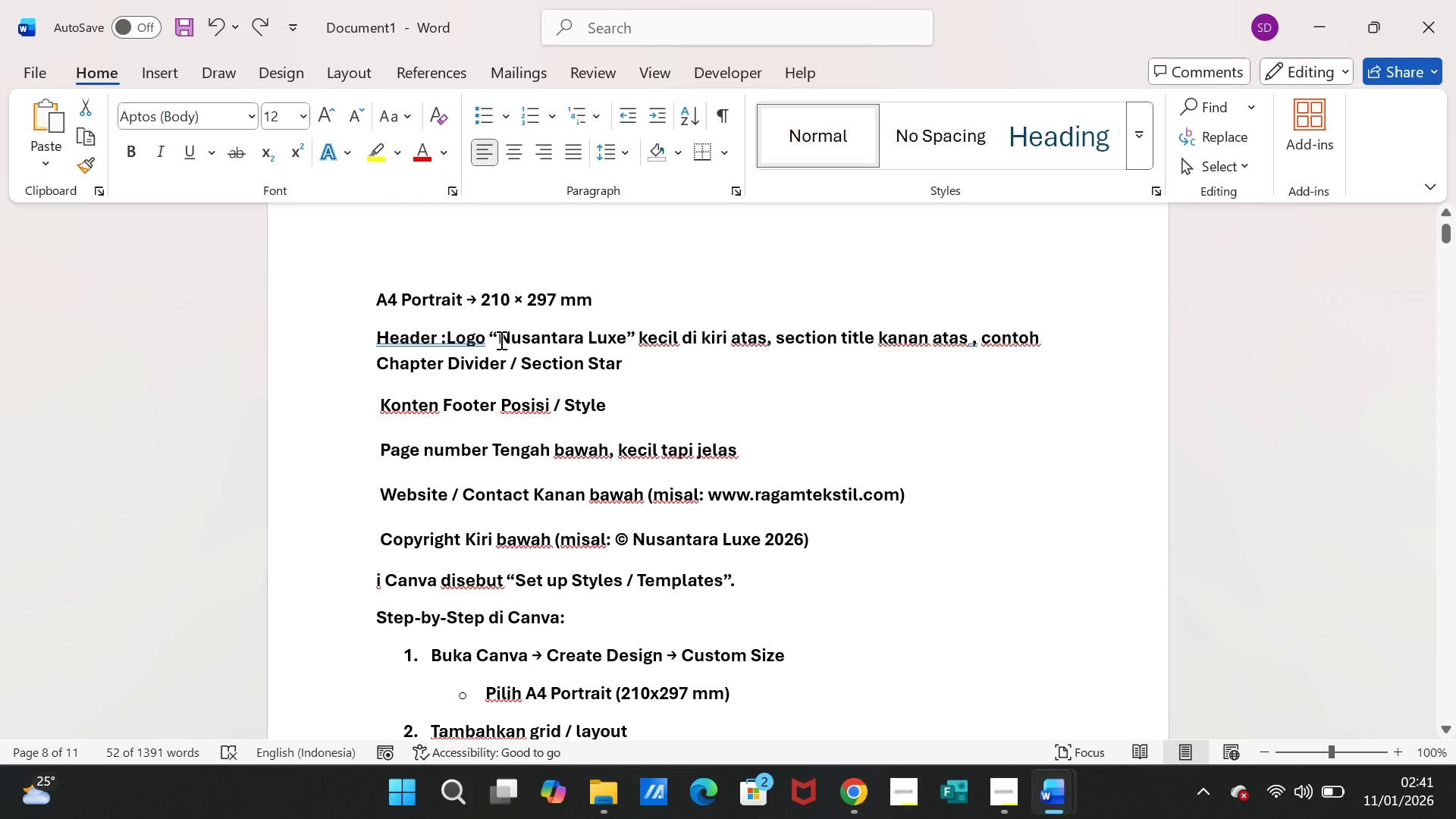 
left_click_drag(start_coordinate=[500, 340], to_coordinate=[613, 341])
 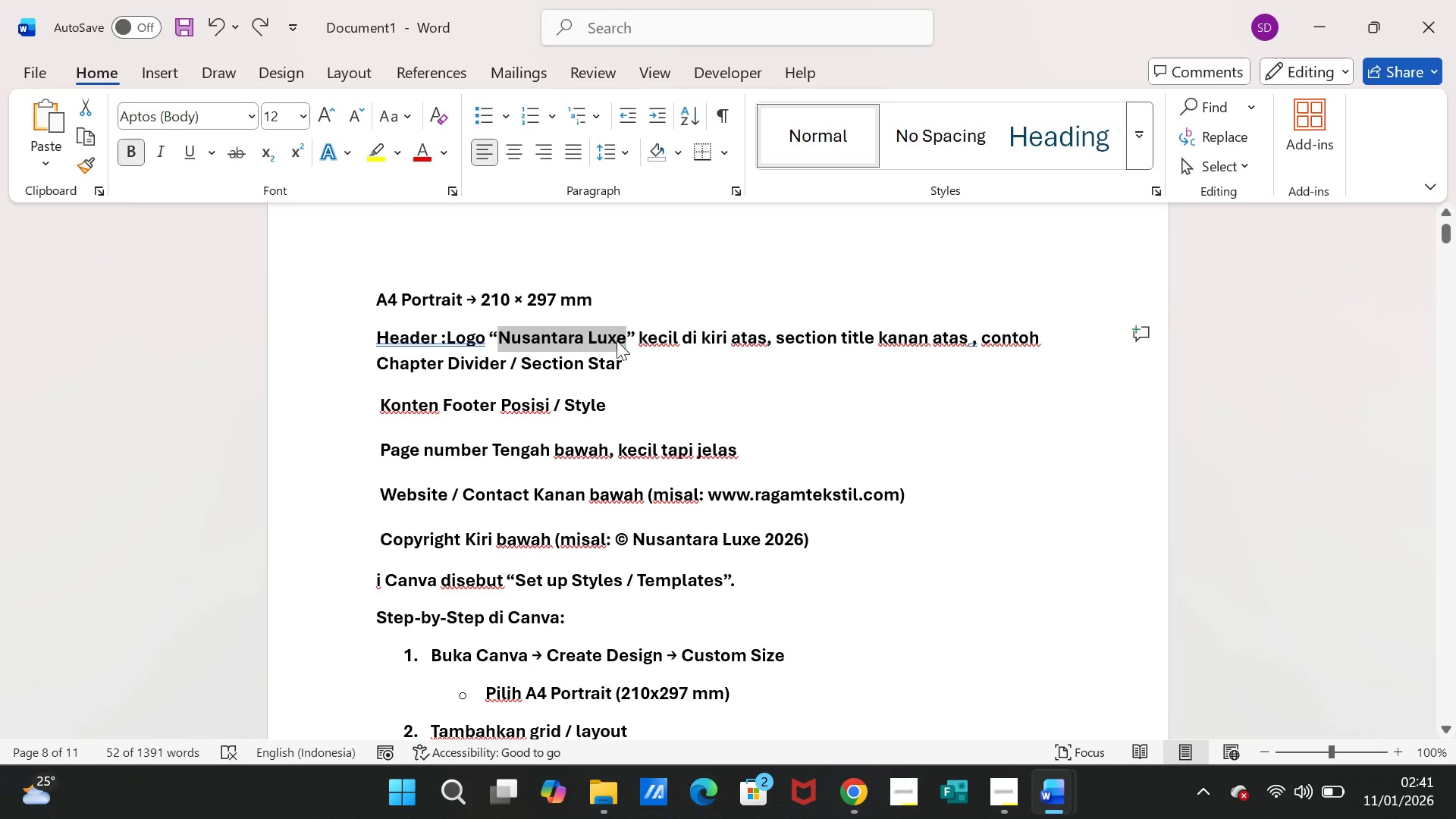 
key(Control+C)
 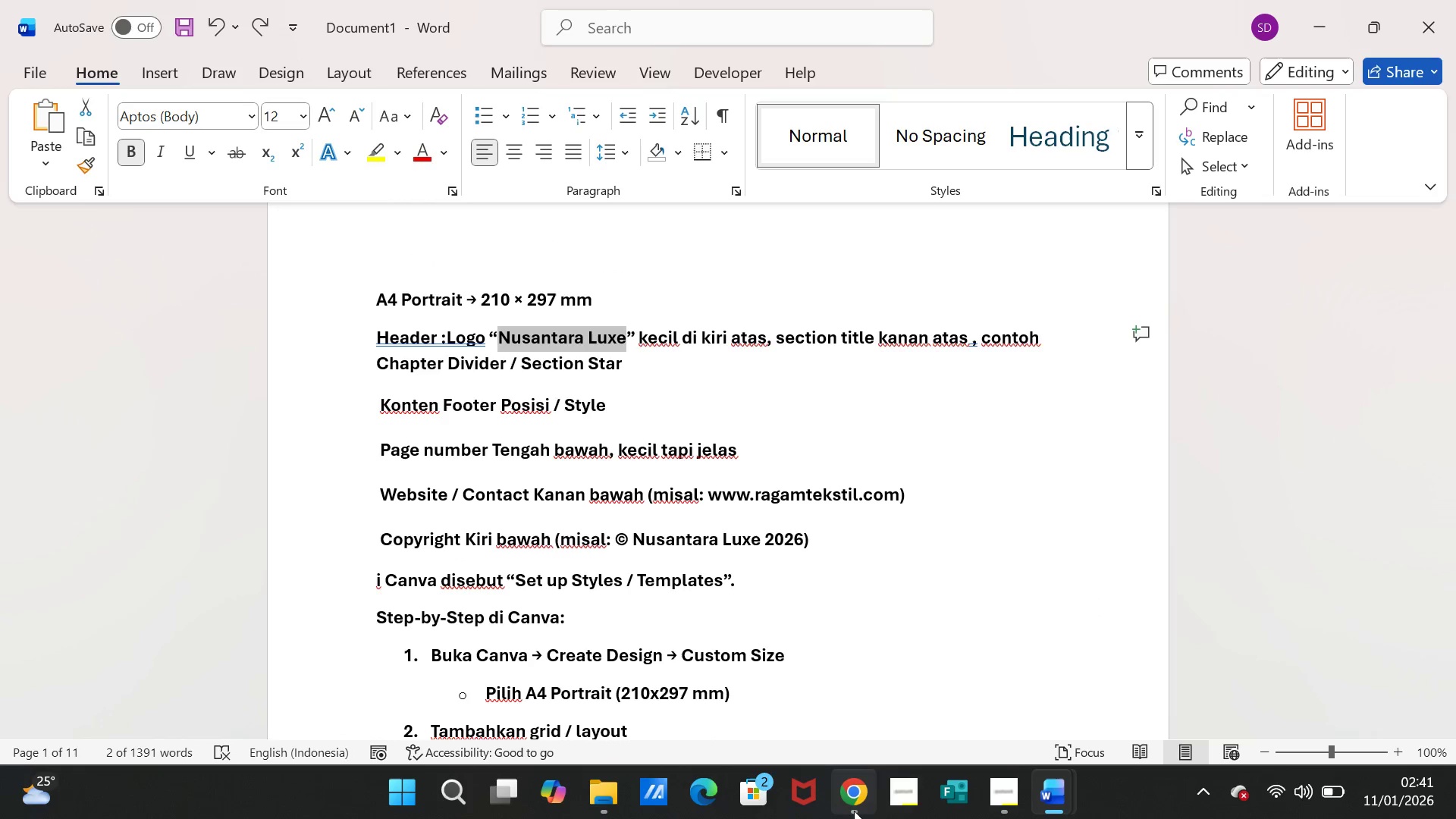 
left_click([849, 805])
 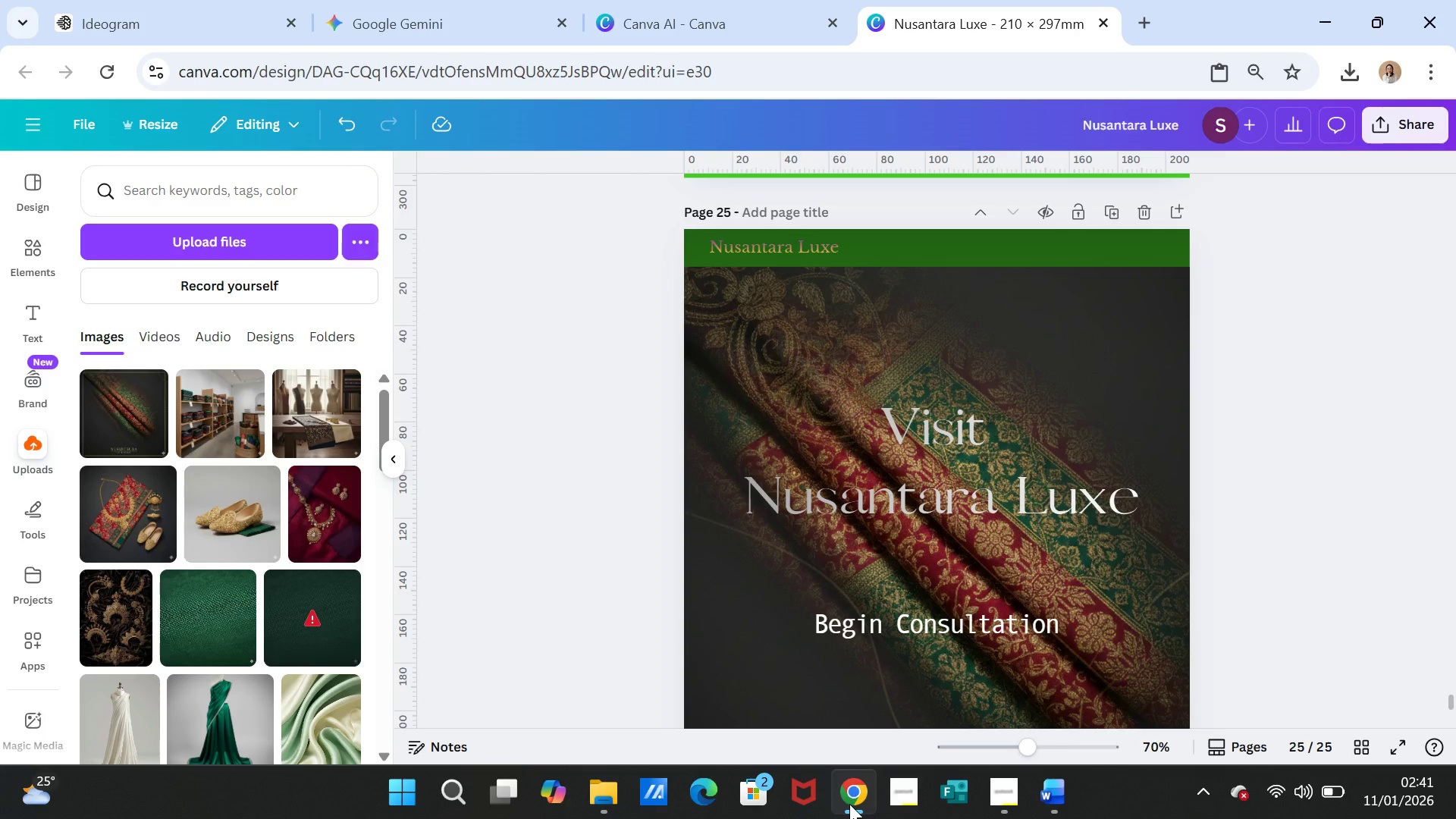 
left_click([849, 804])
 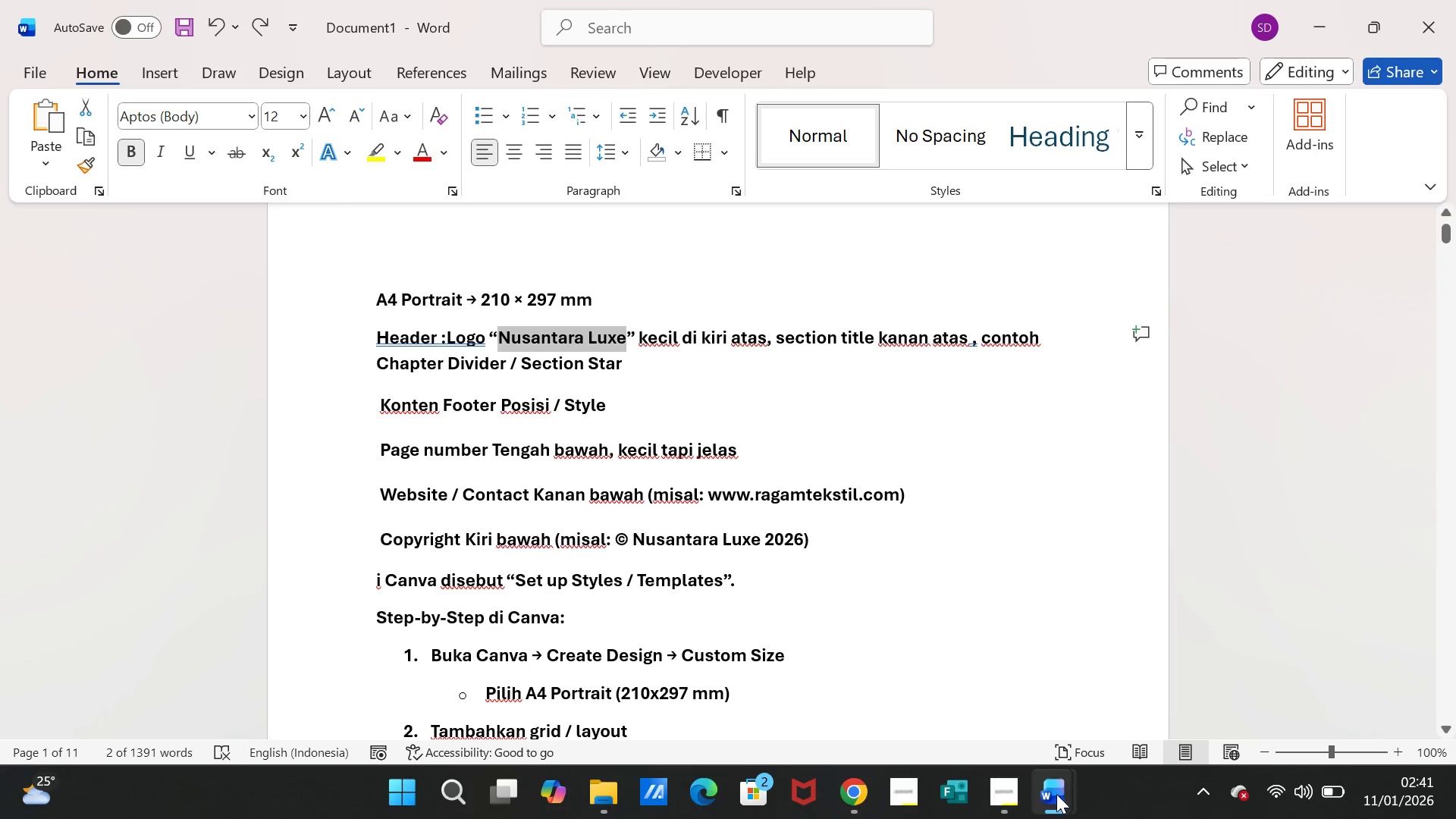 
left_click([1060, 794])
 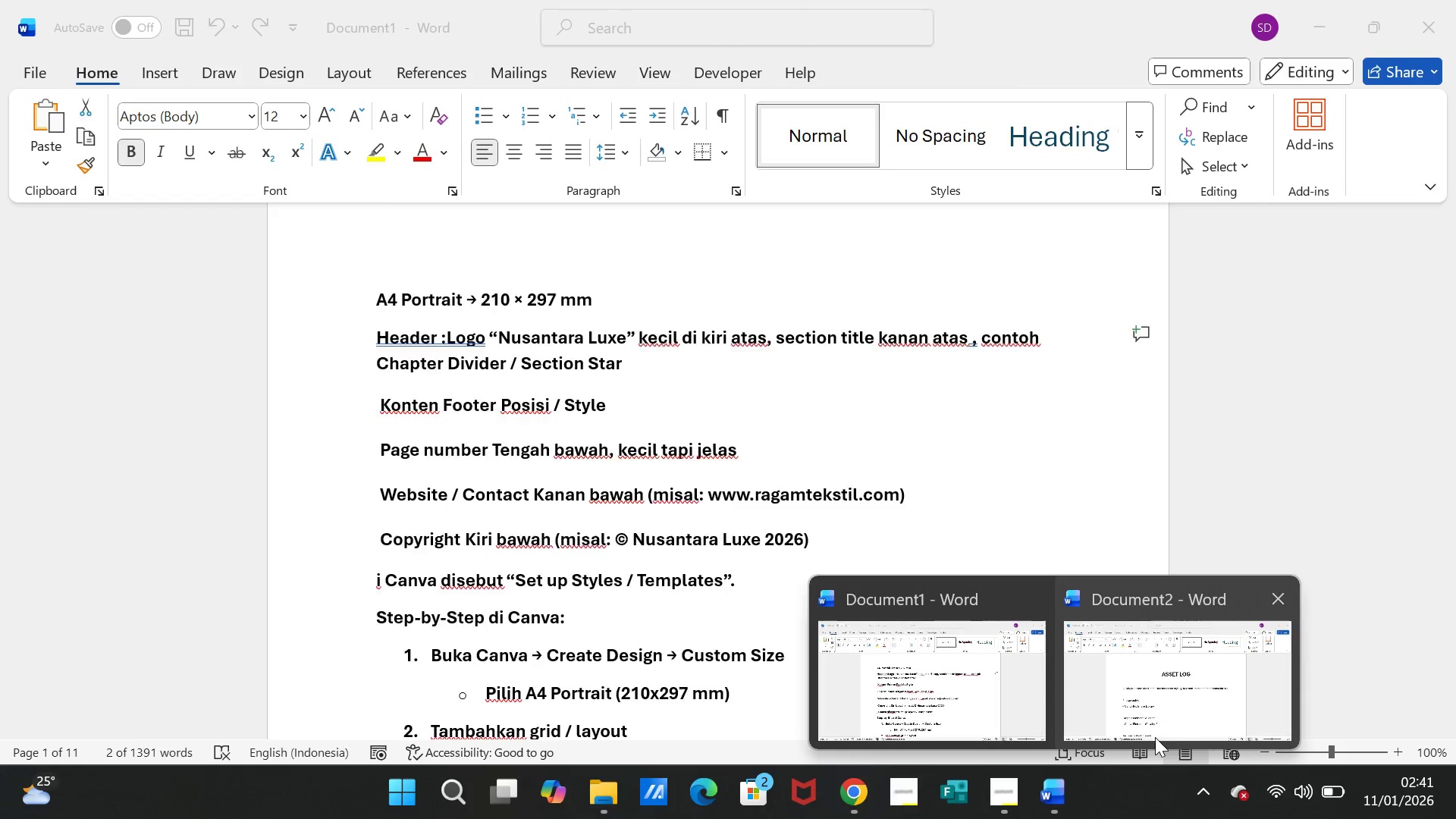 
left_click([1153, 704])
 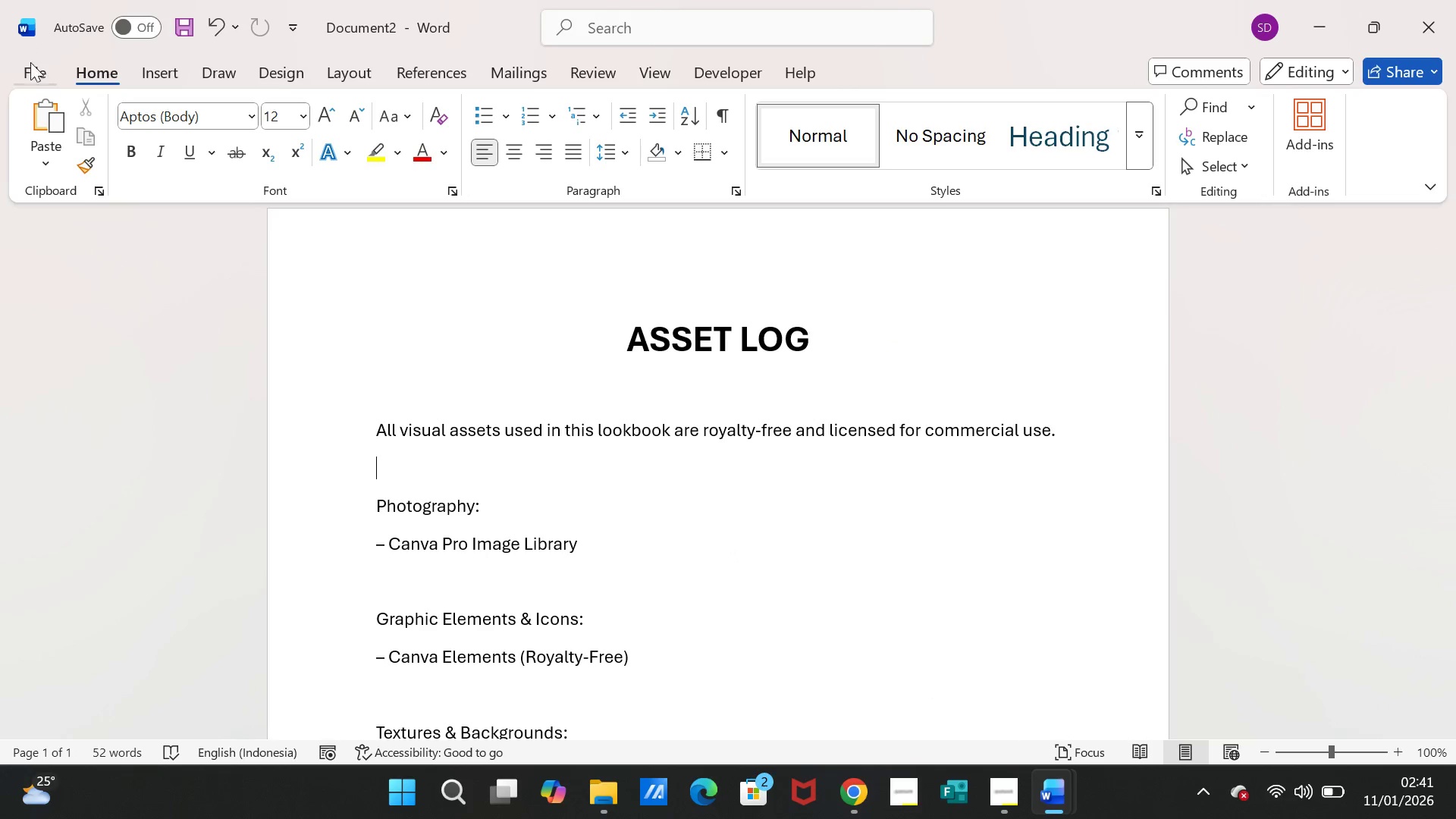 
left_click([36, 74])
 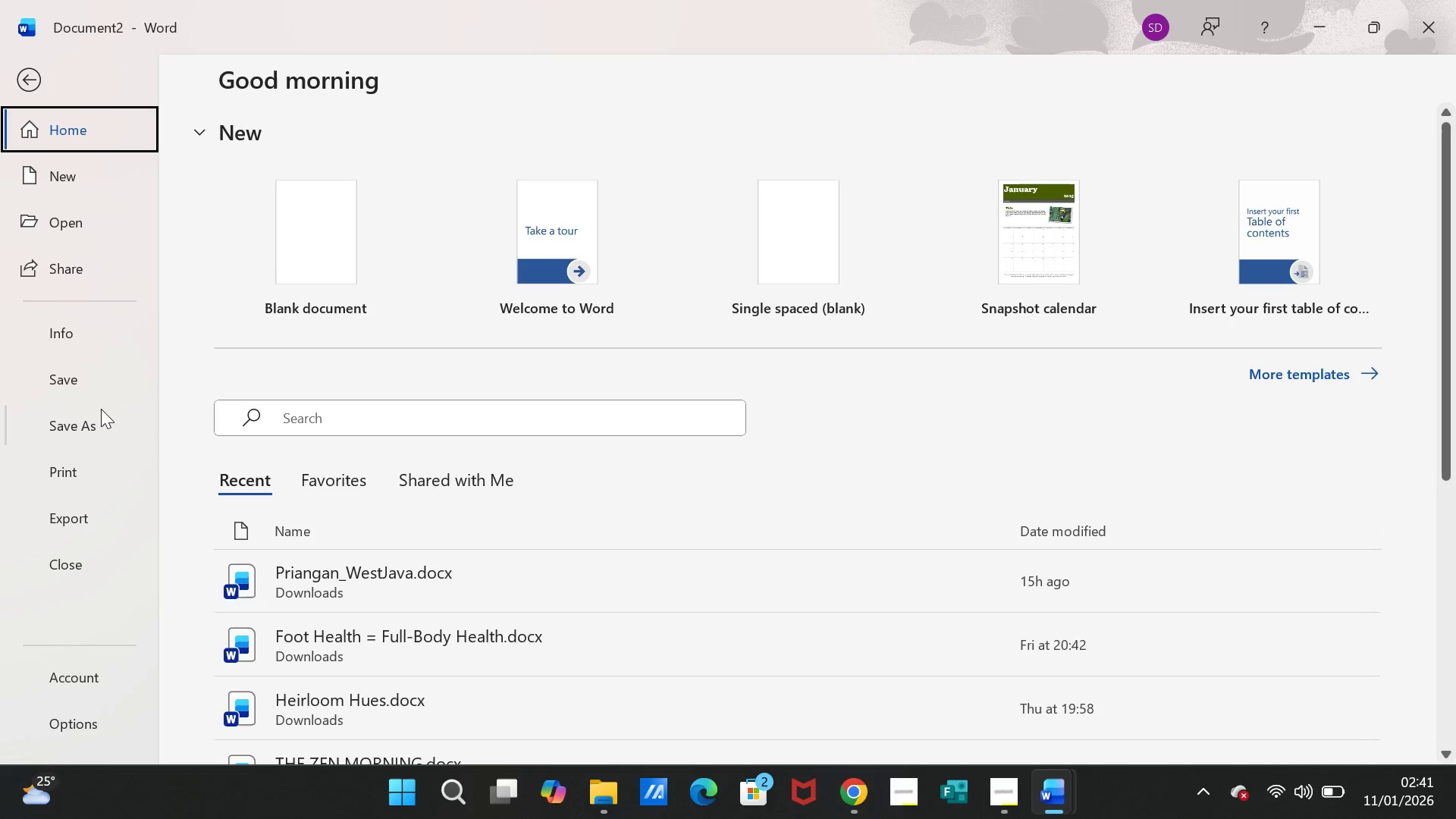 
left_click([95, 426])
 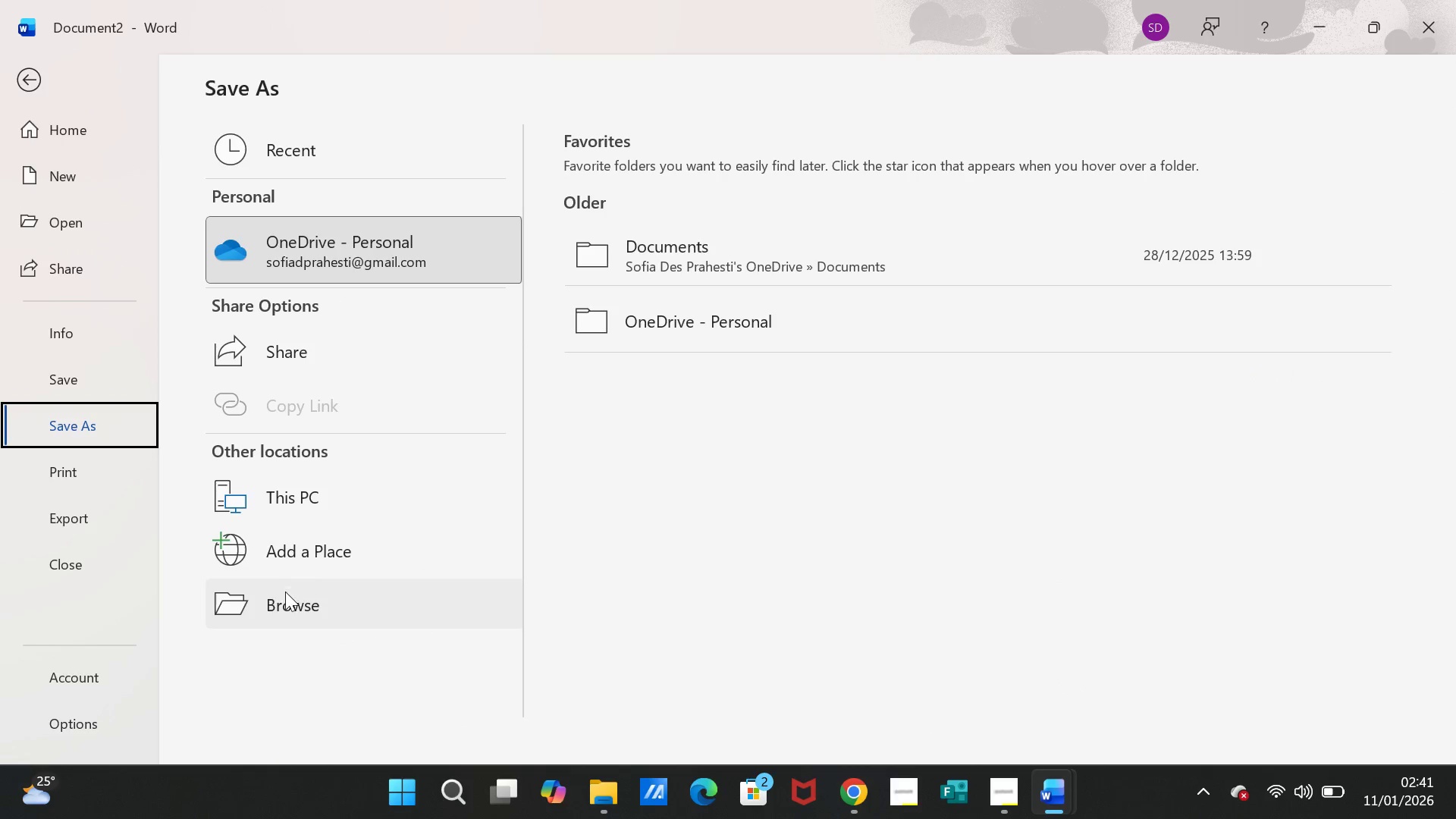 
left_click([284, 598])
 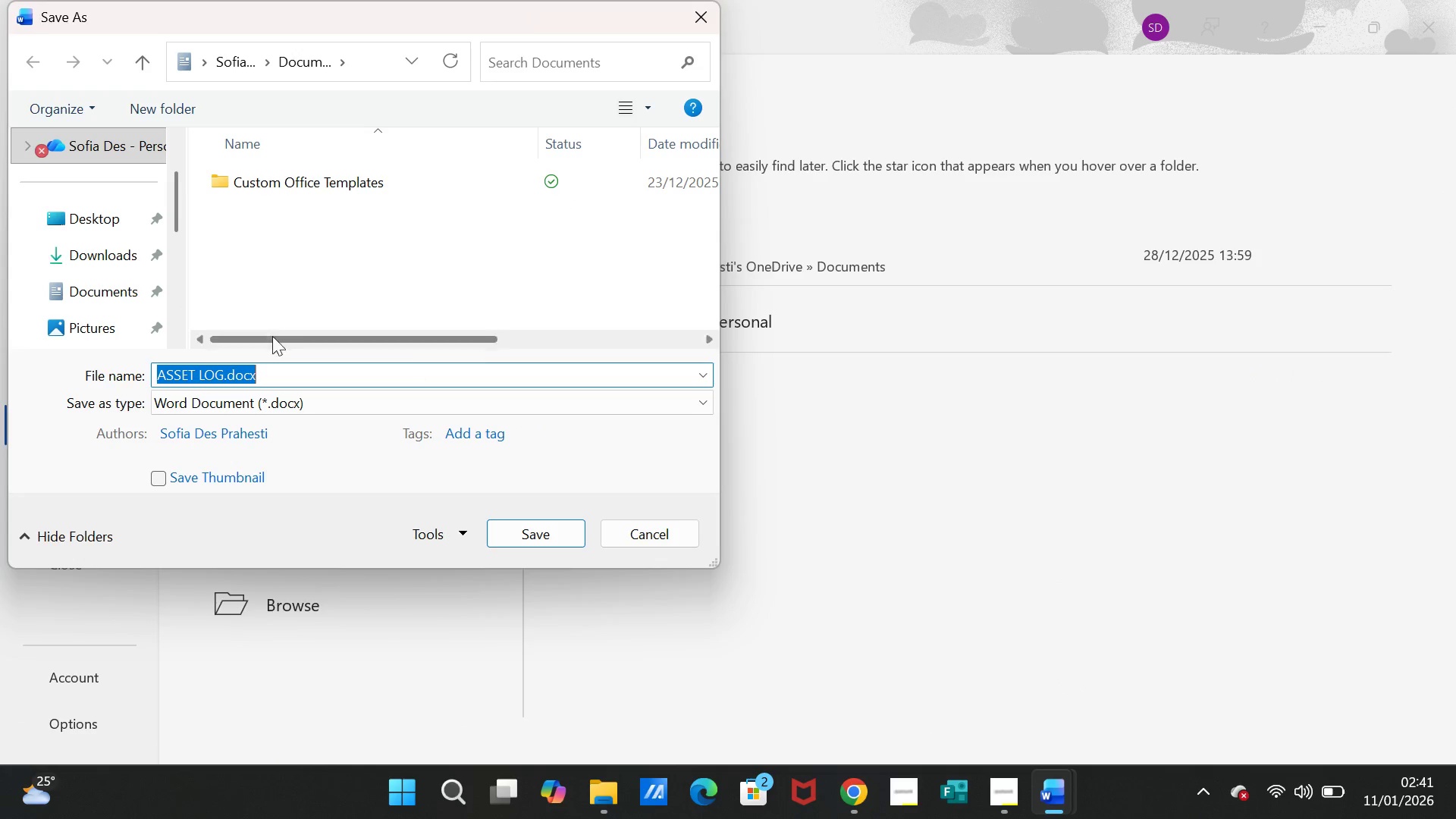 
left_click([113, 253])
 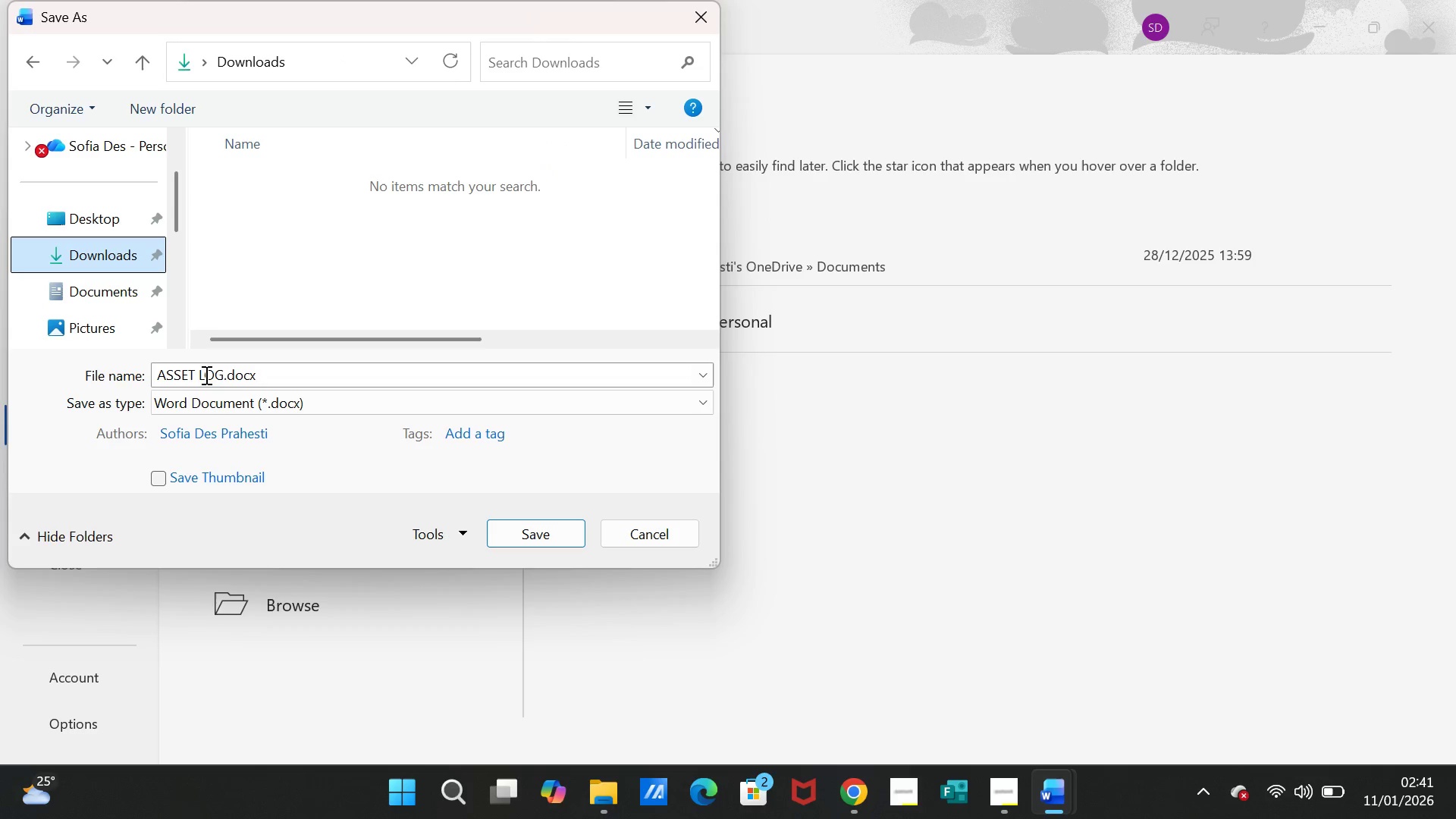 
left_click([221, 376])
 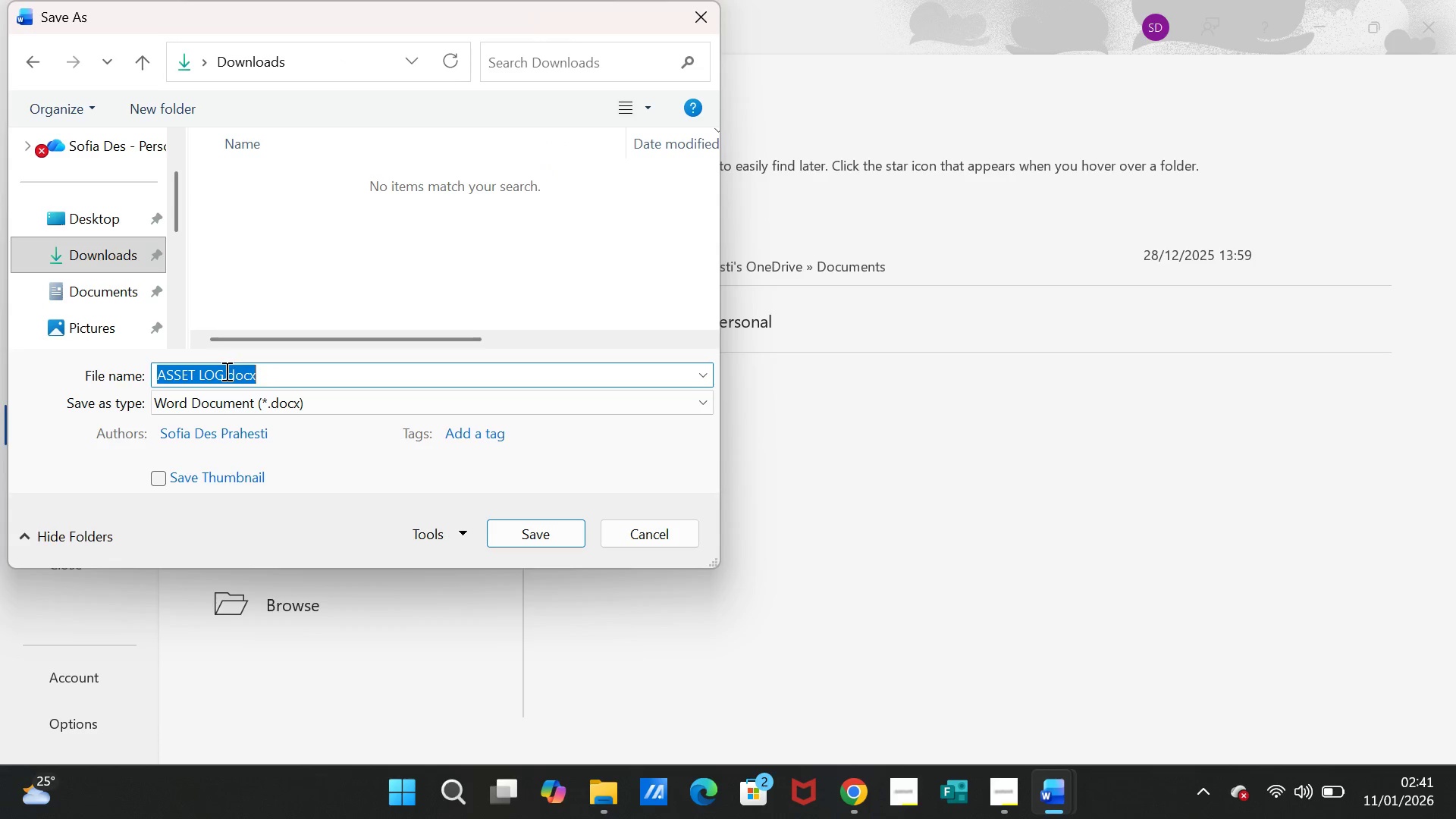 
left_click([225, 371])
 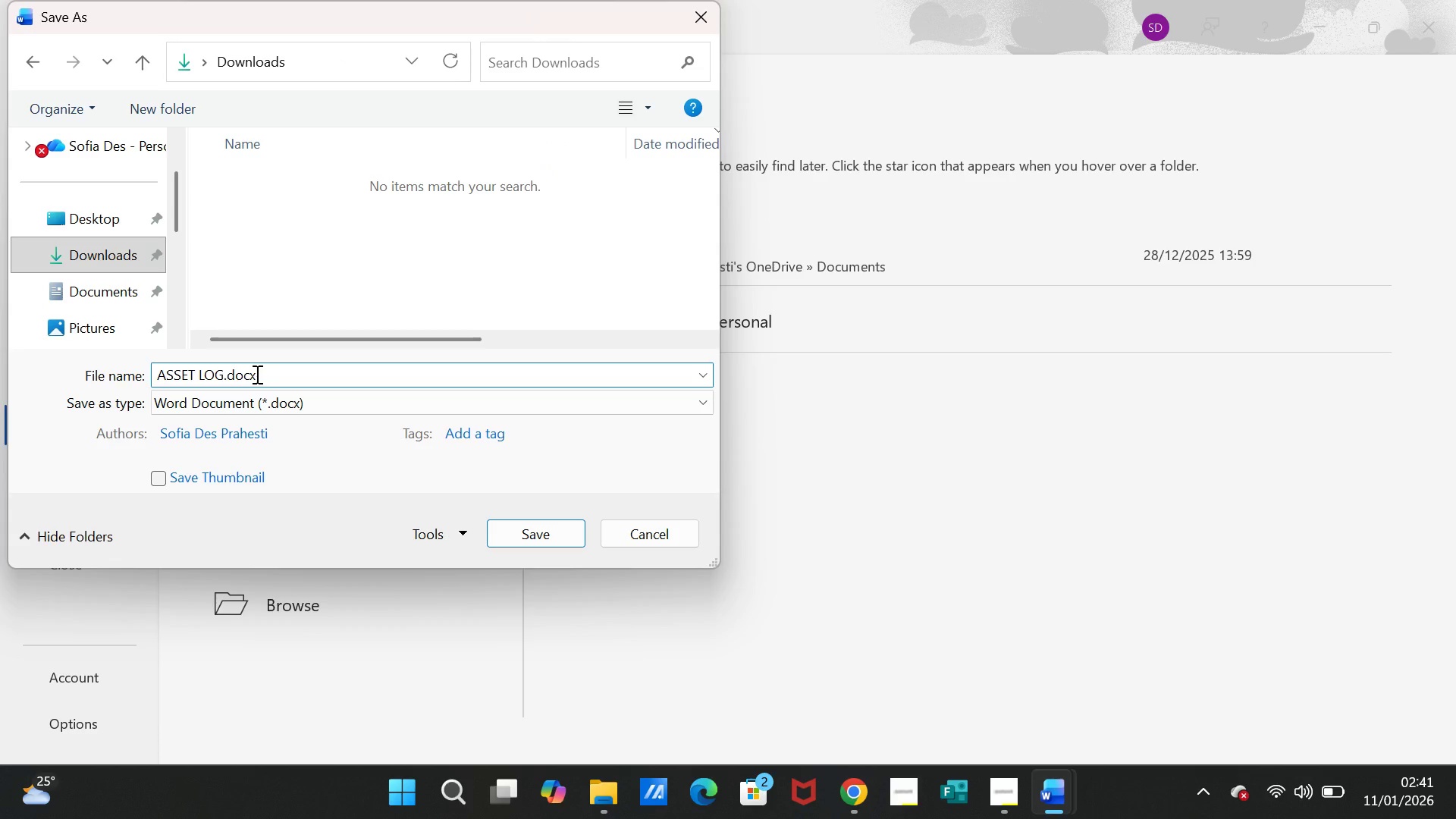 
key(Space)
 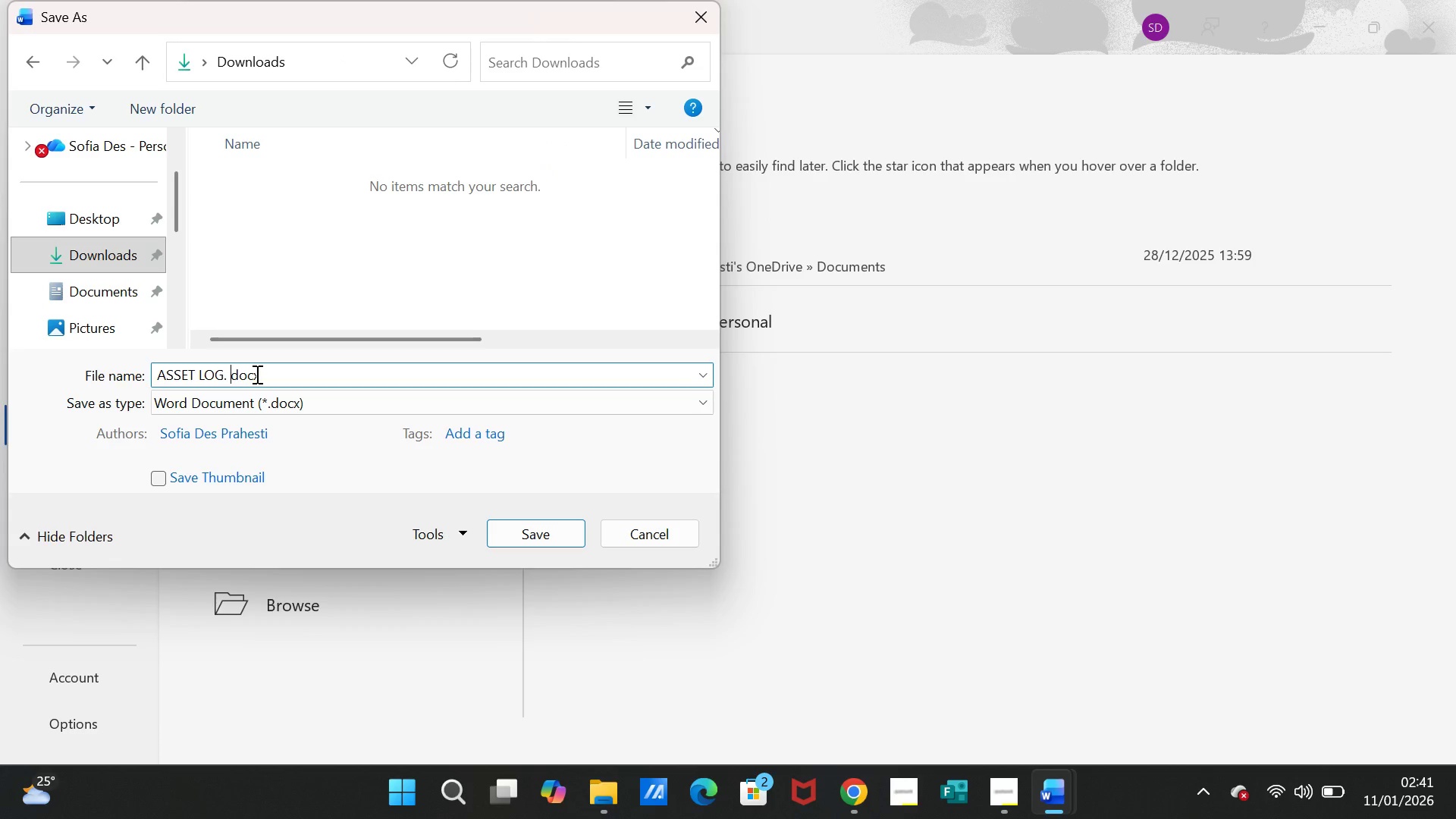 
key(Control+V)
 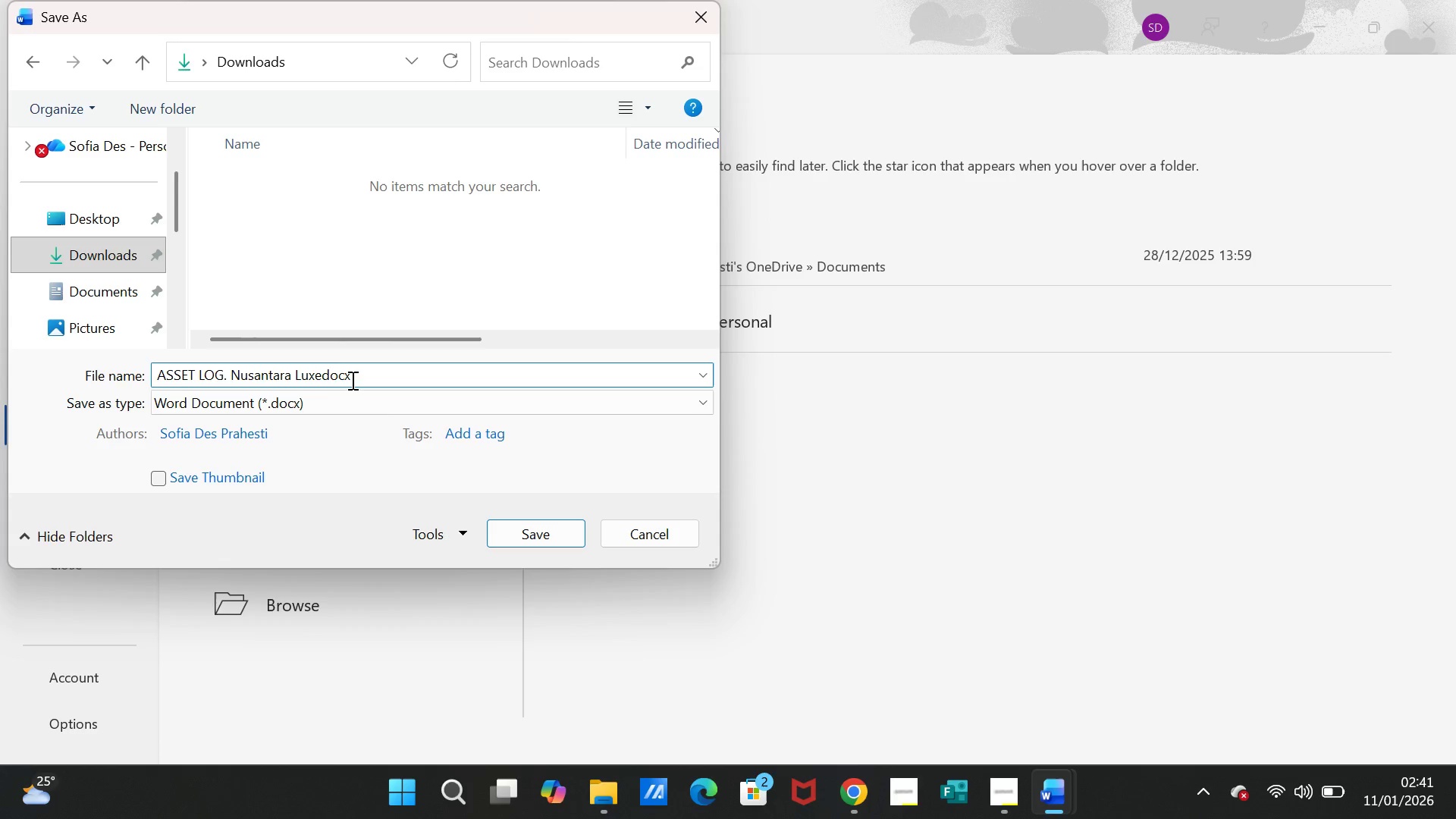 
left_click_drag(start_coordinate=[356, 378], to_coordinate=[325, 372])
 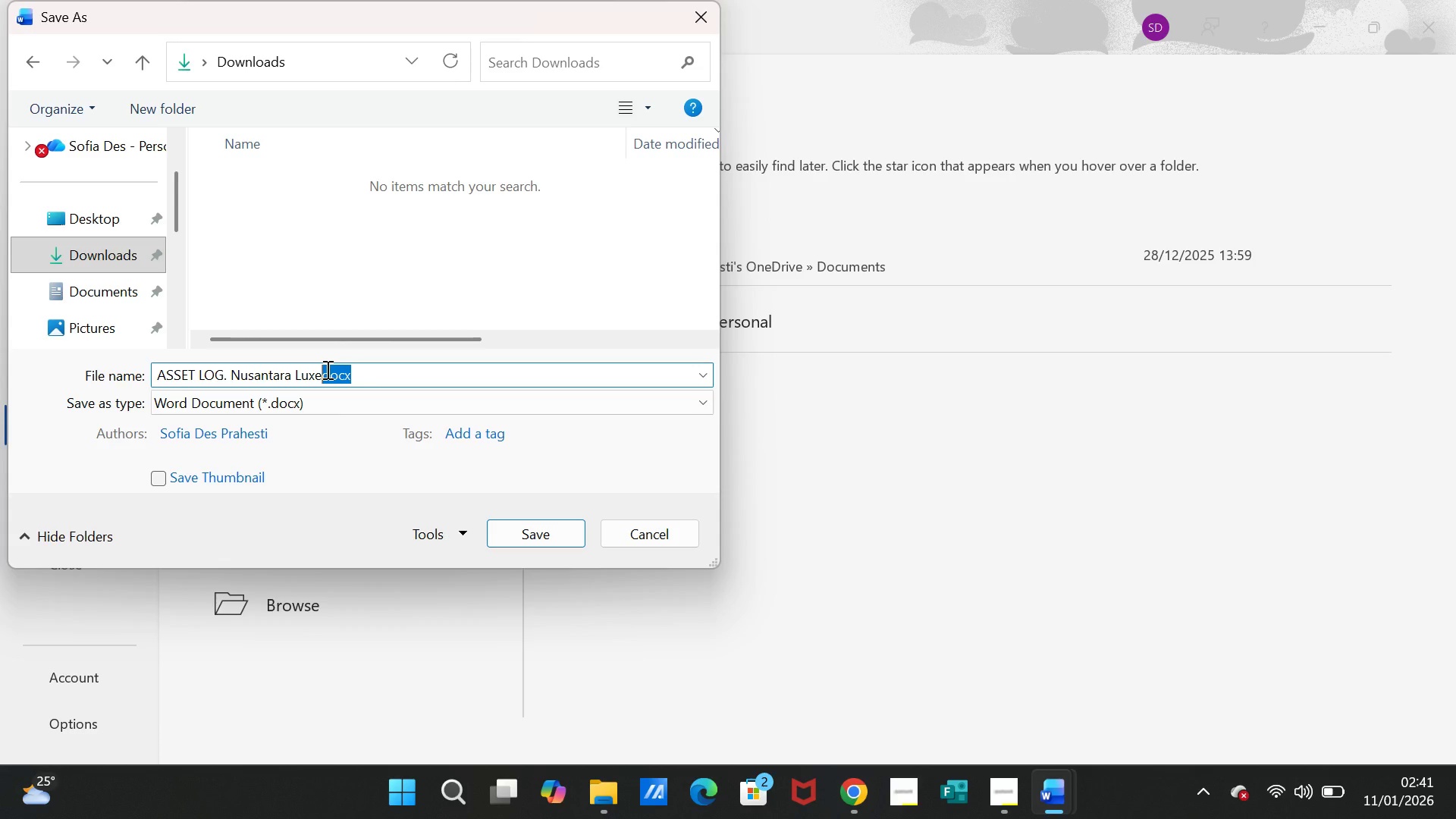 
key(Delete)
 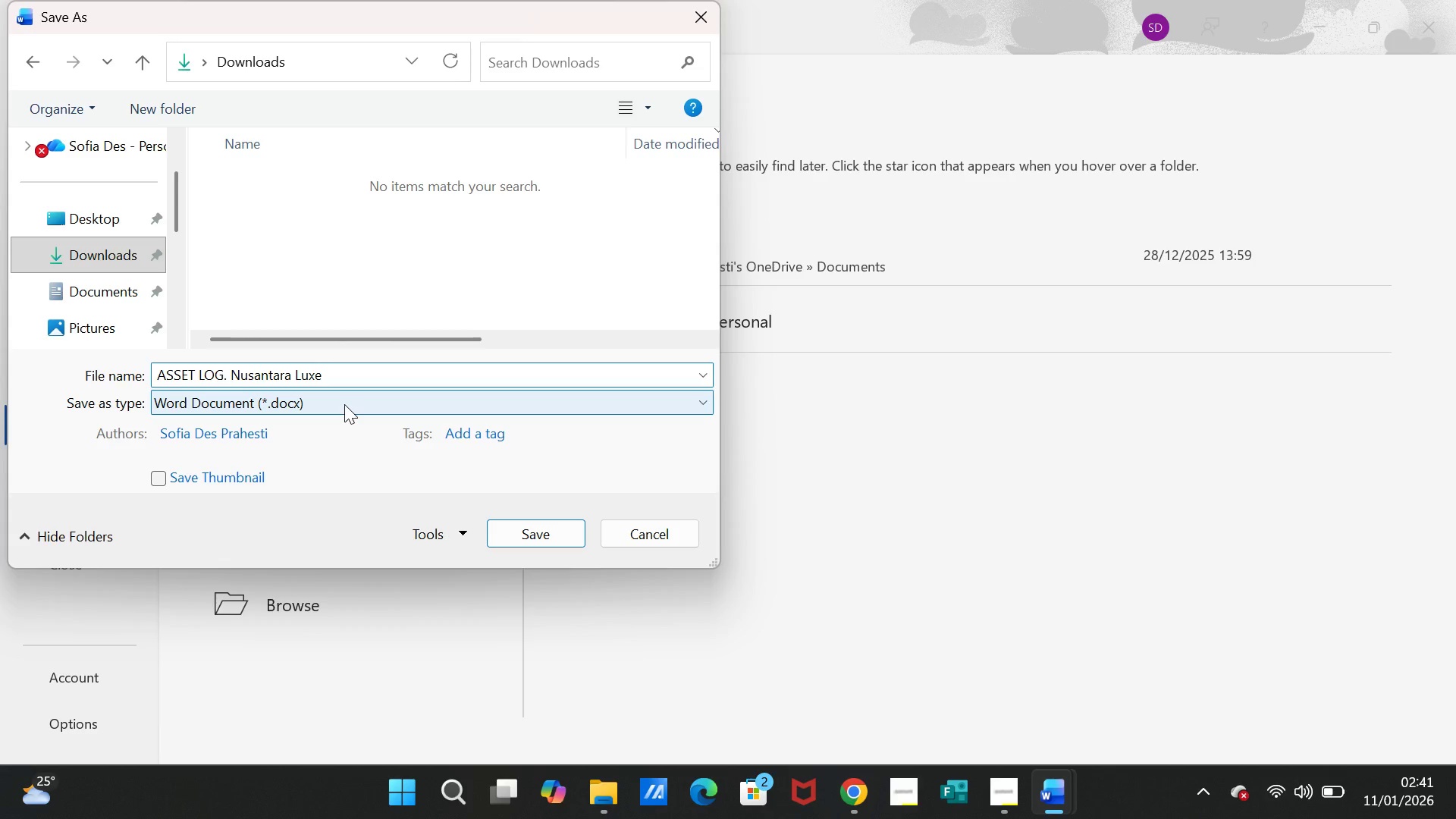 
left_click([344, 404])
 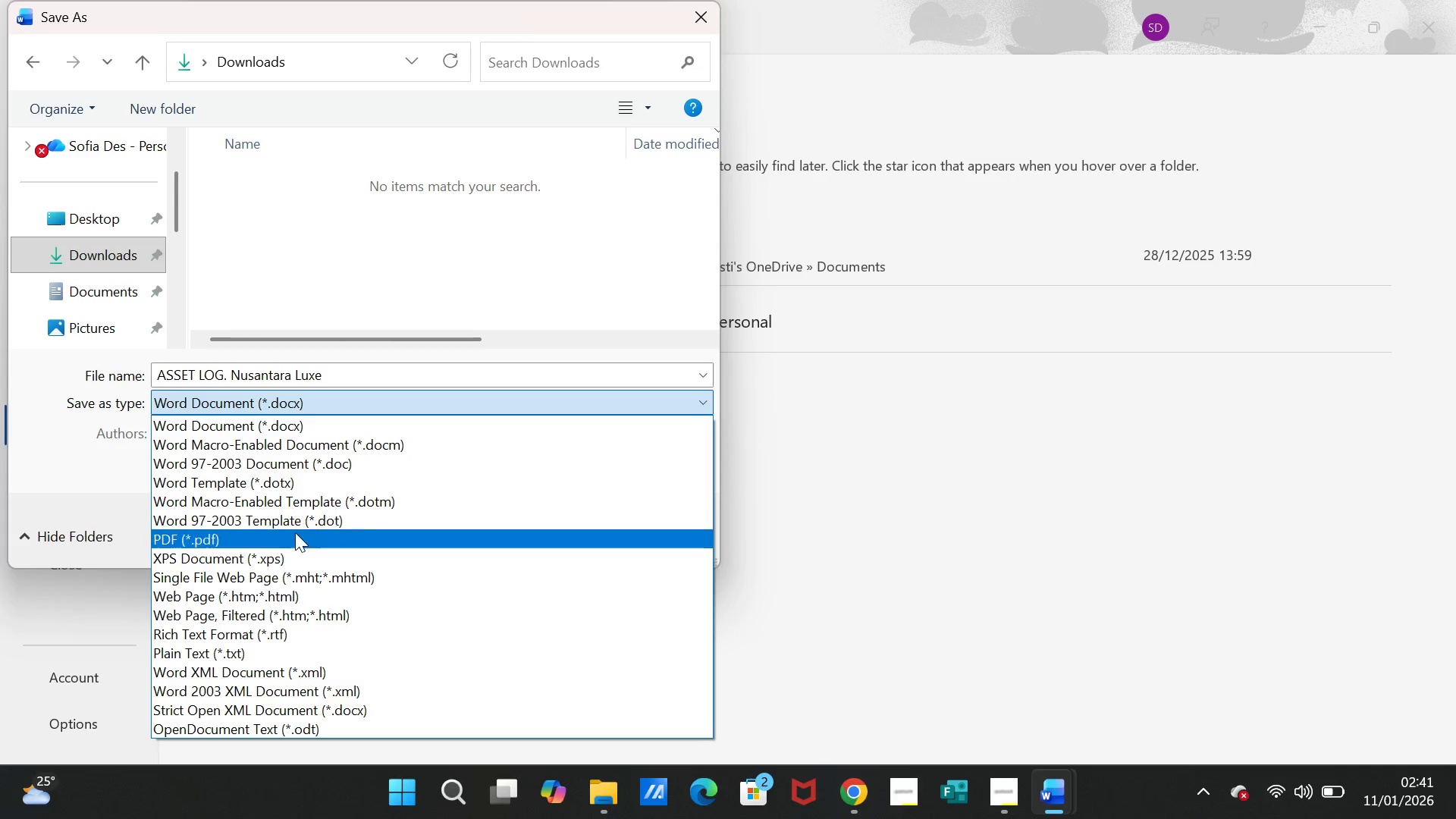 
left_click([291, 538])
 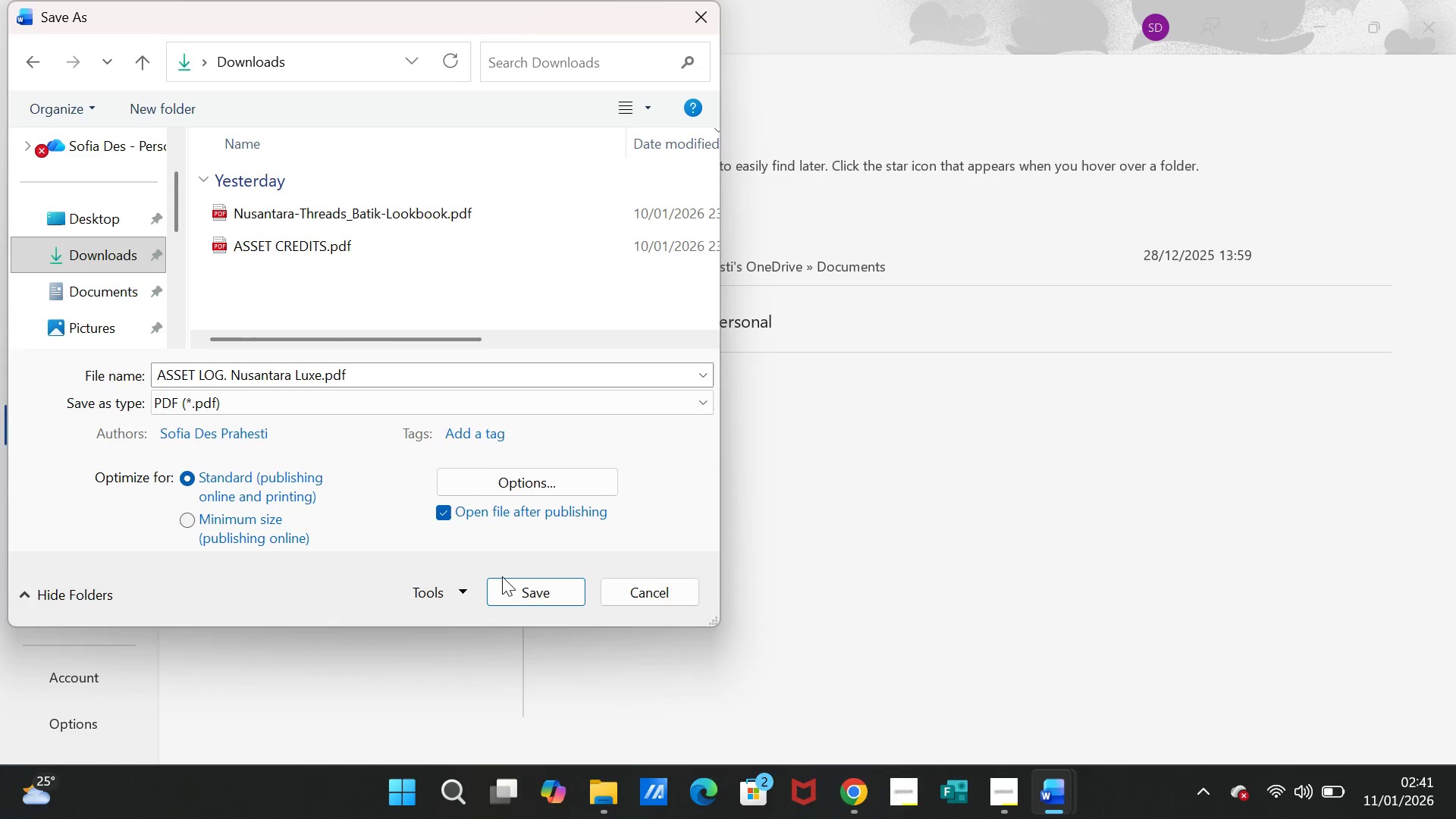 
left_click([512, 584])
 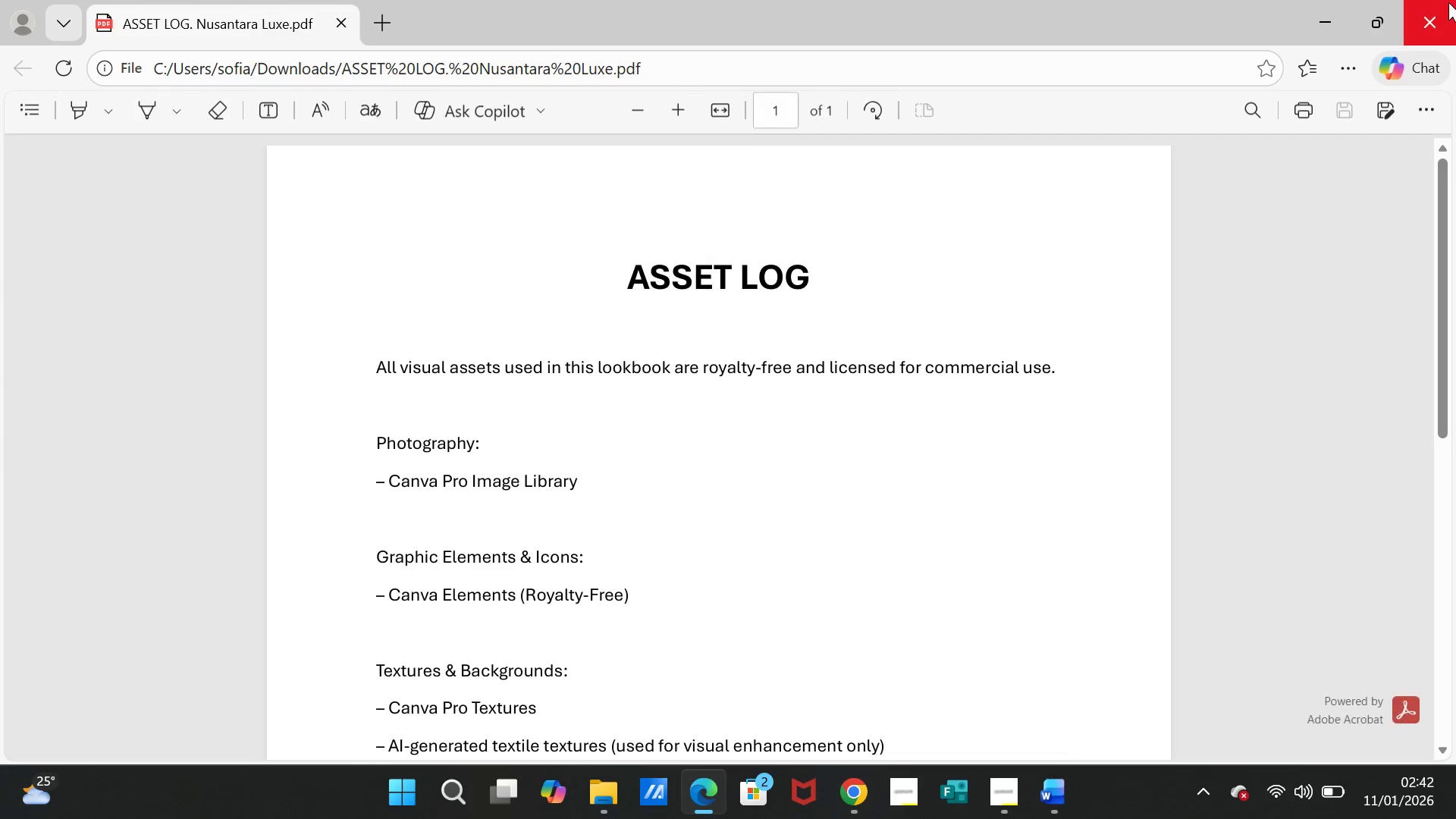 
wait(7.44)
 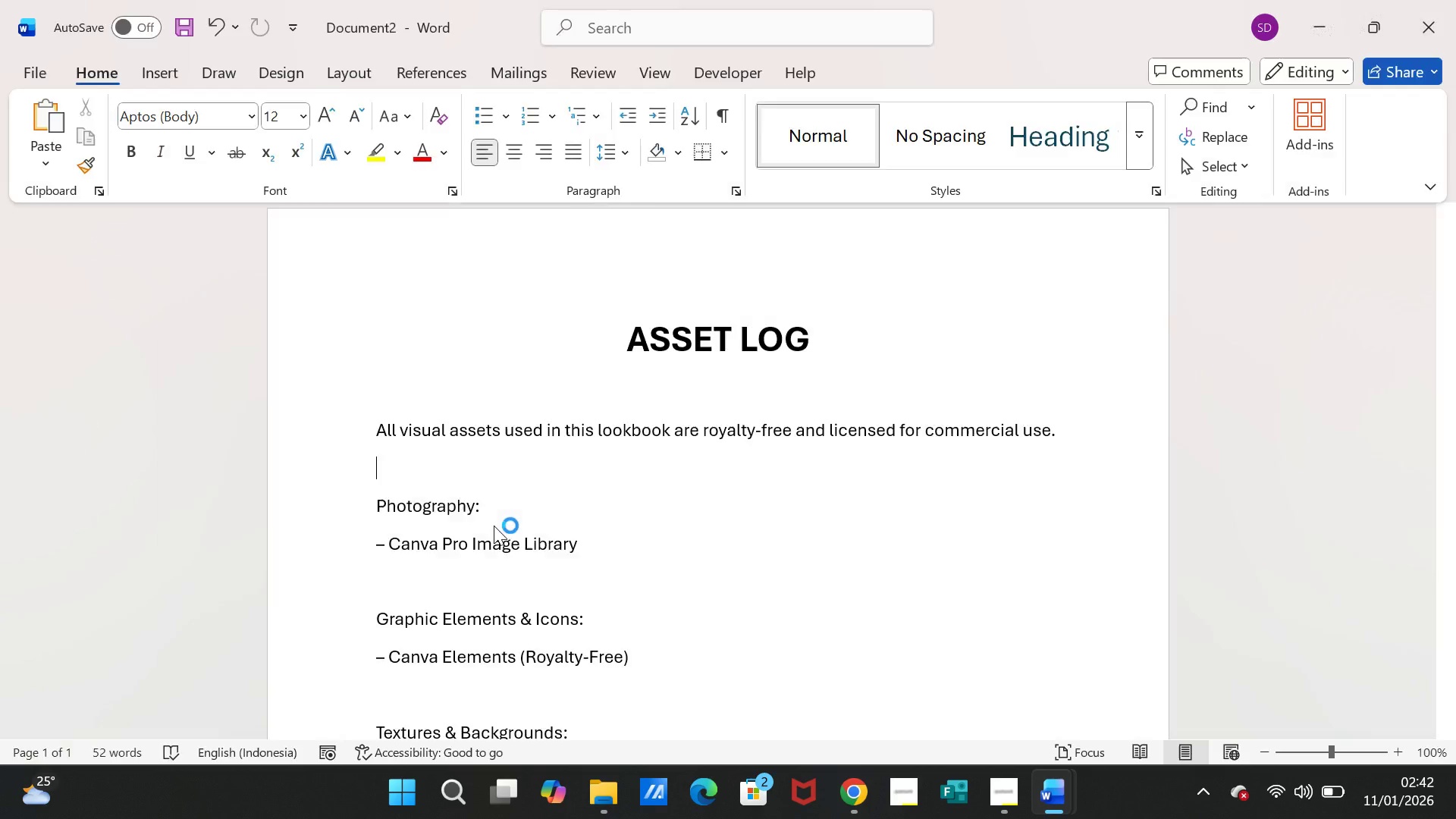 
left_click([1446, 2])
 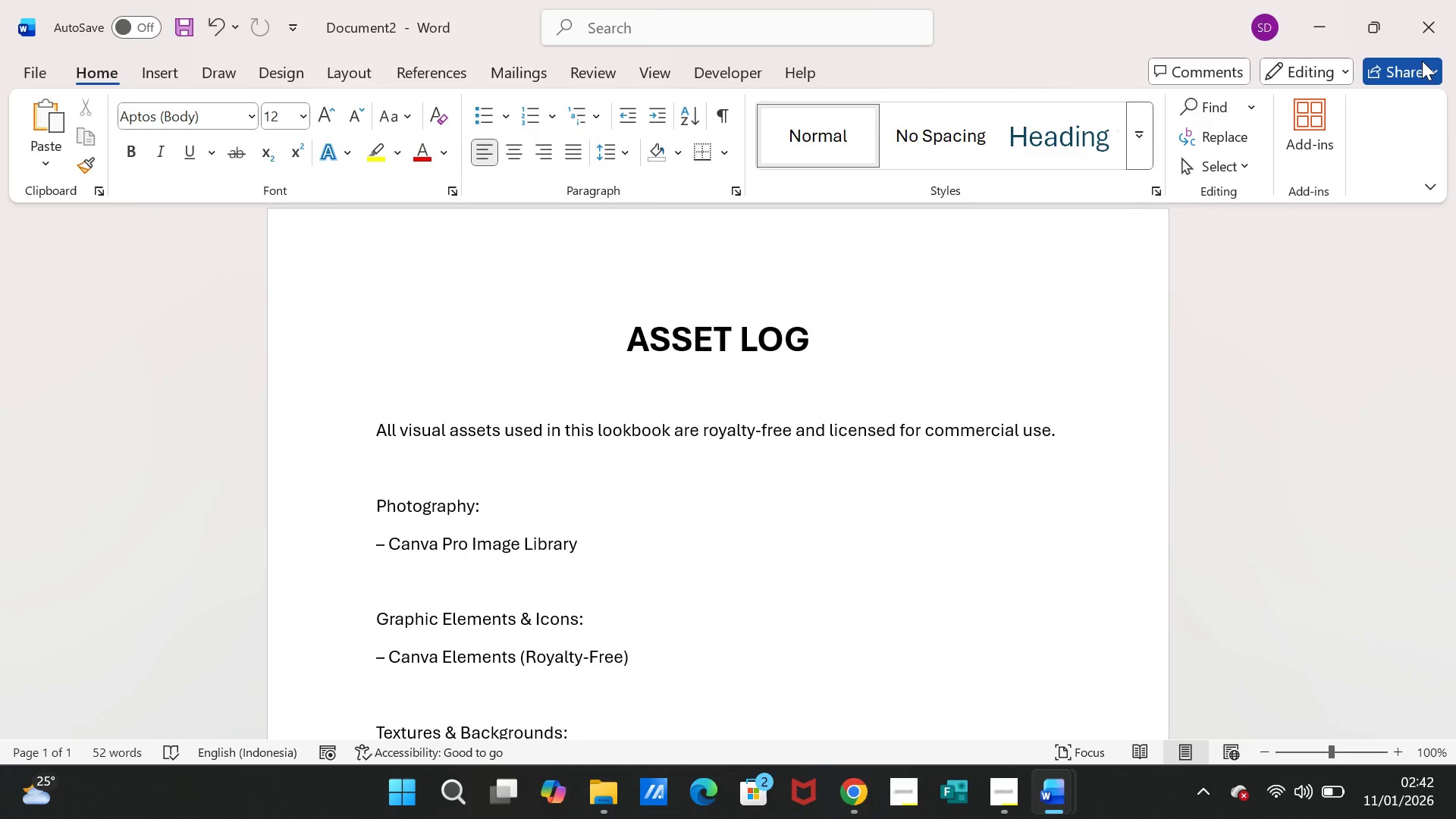 
left_click([1420, 29])
 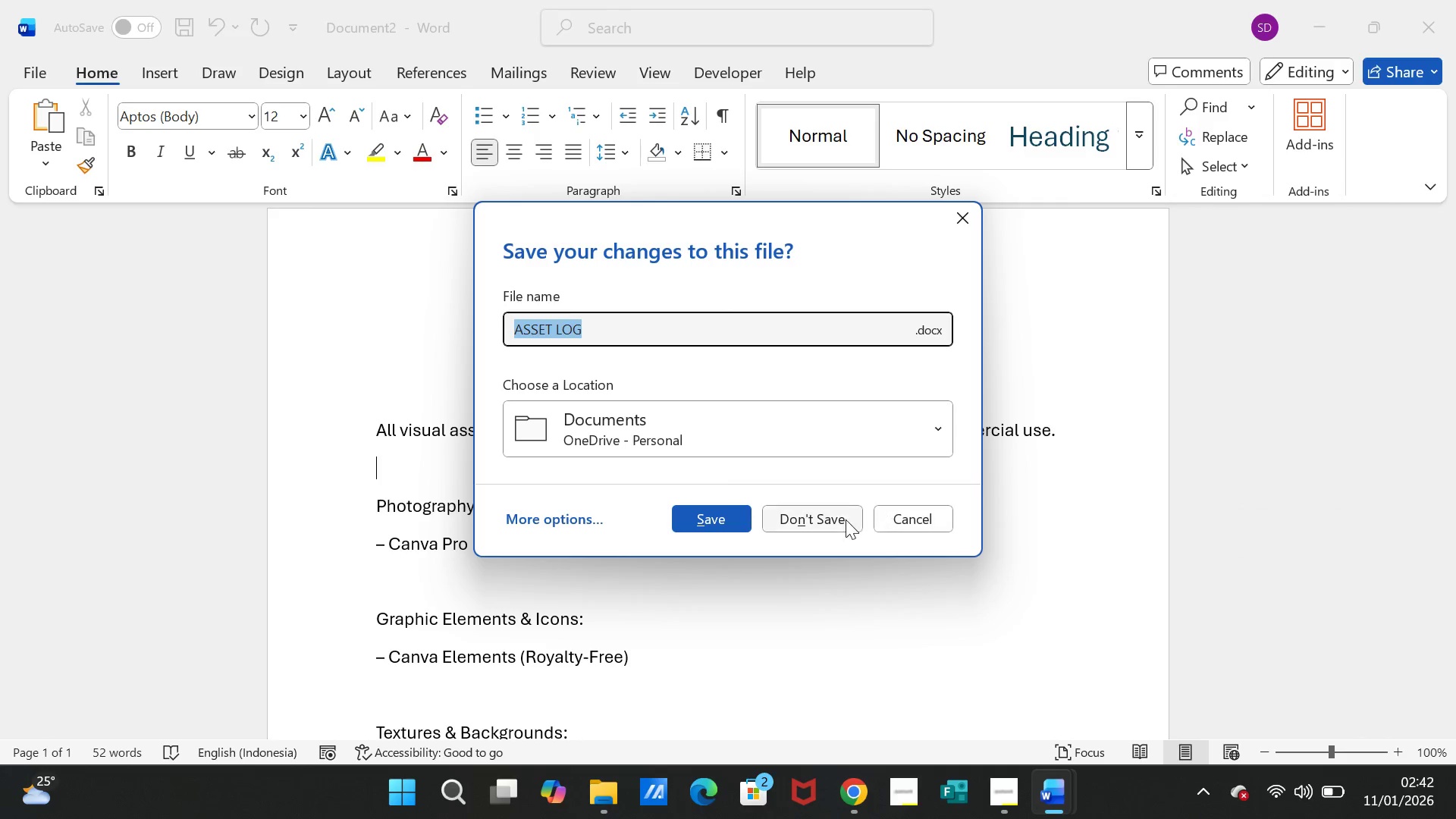 
left_click([839, 519])
 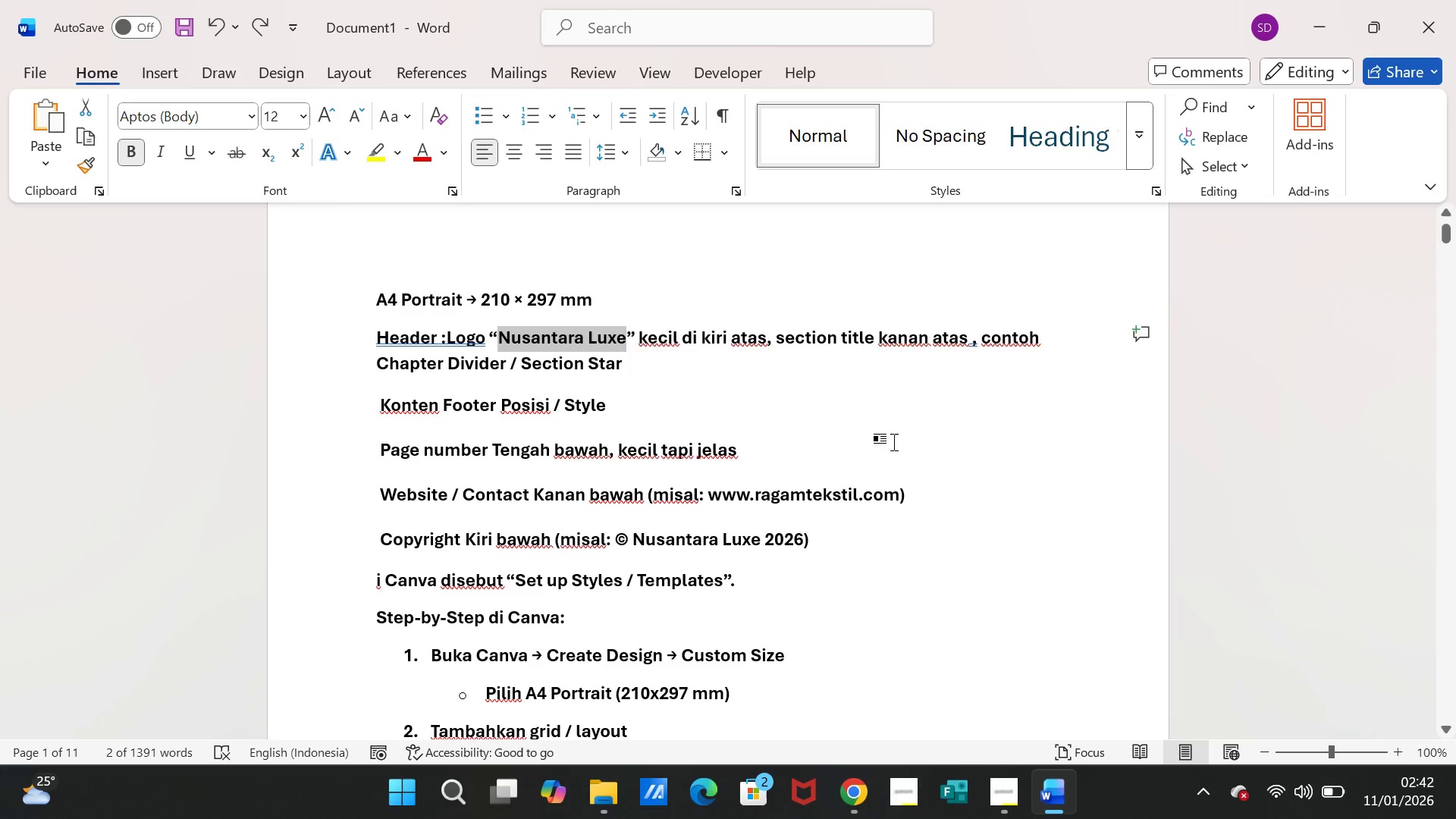 
scroll: coordinate [901, 457], scroll_direction: down, amount: 18.0
 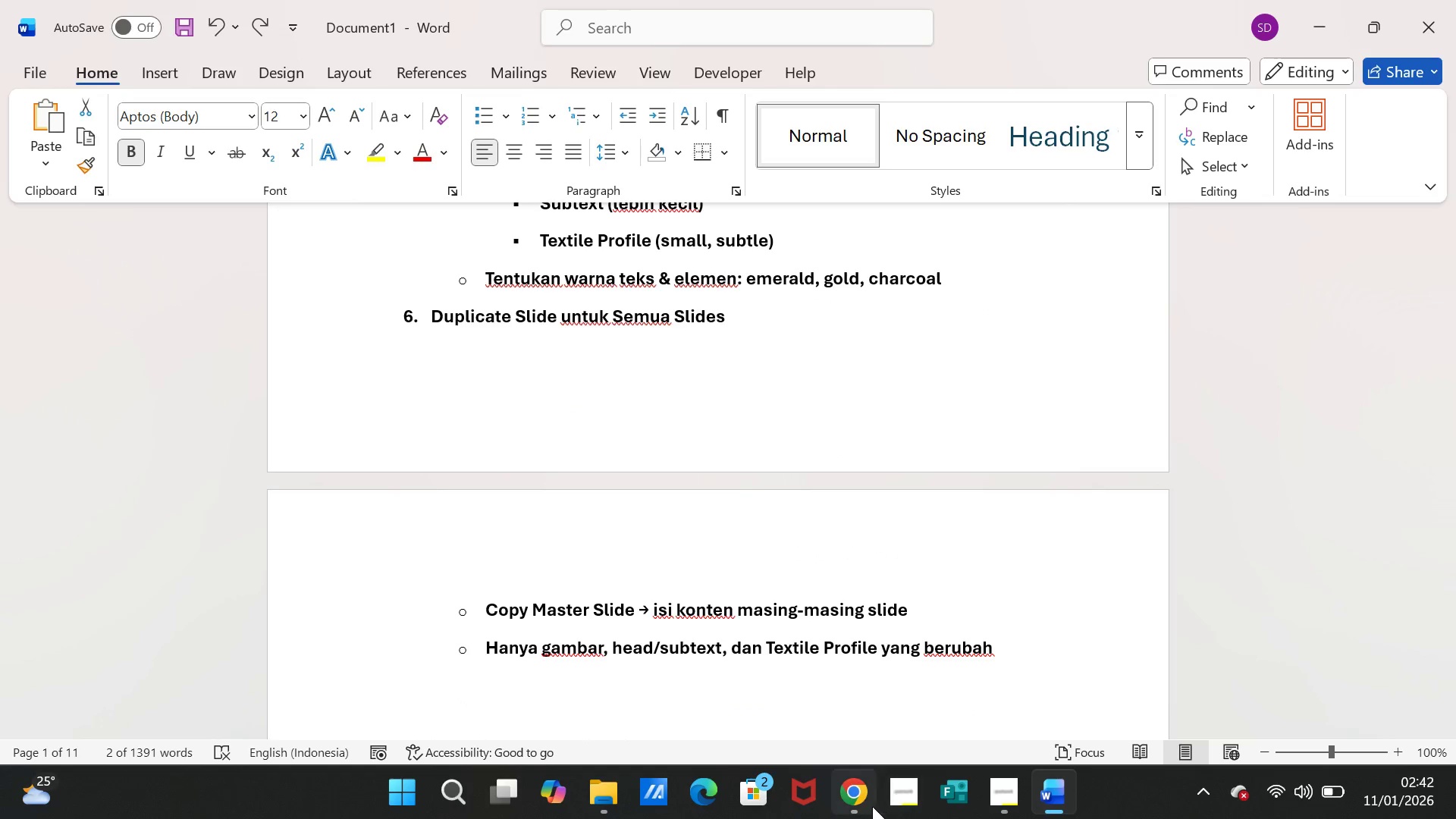 
left_click([869, 804])
 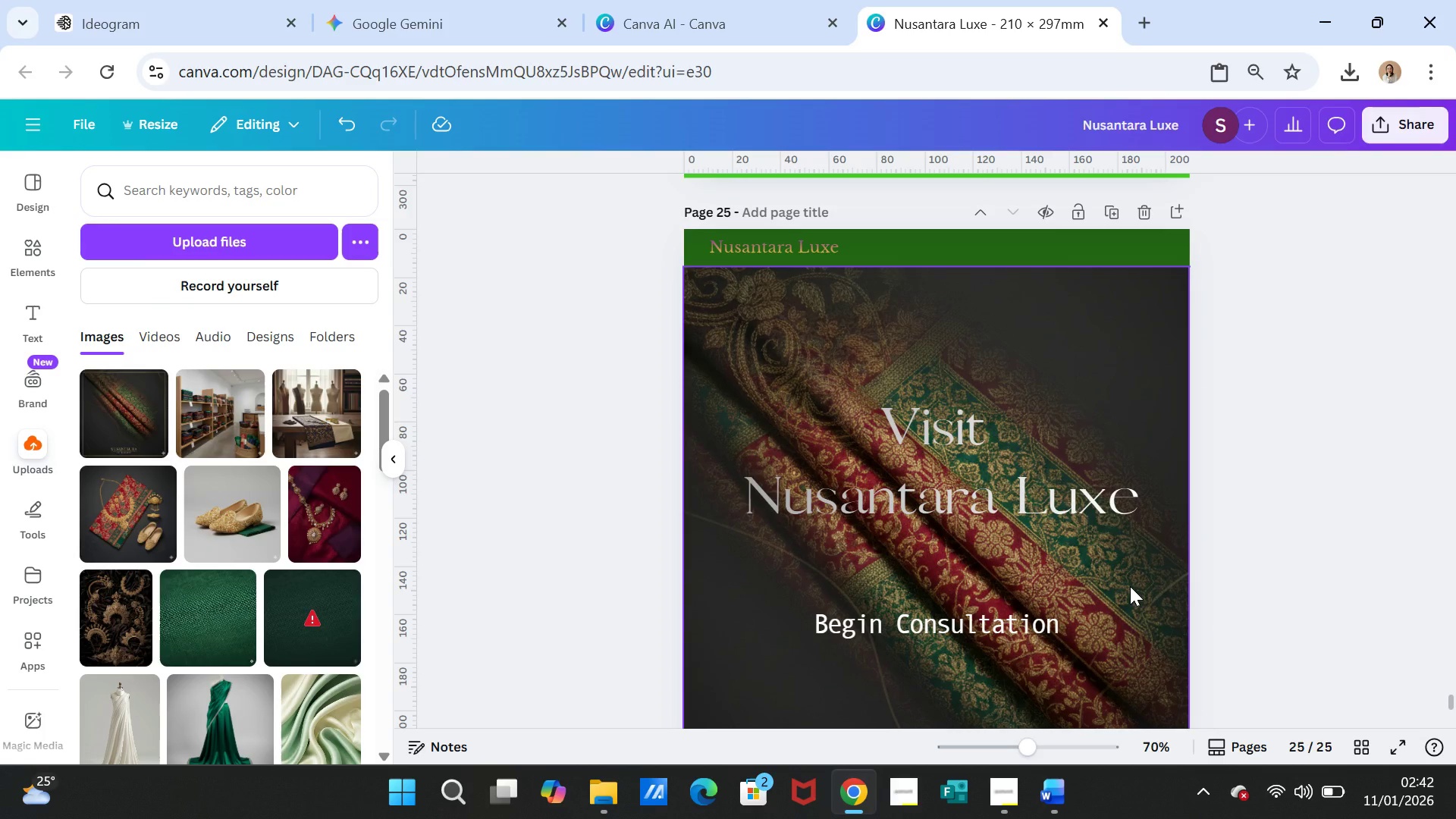 
scroll: coordinate [1130, 586], scroll_direction: down, amount: 1.0
 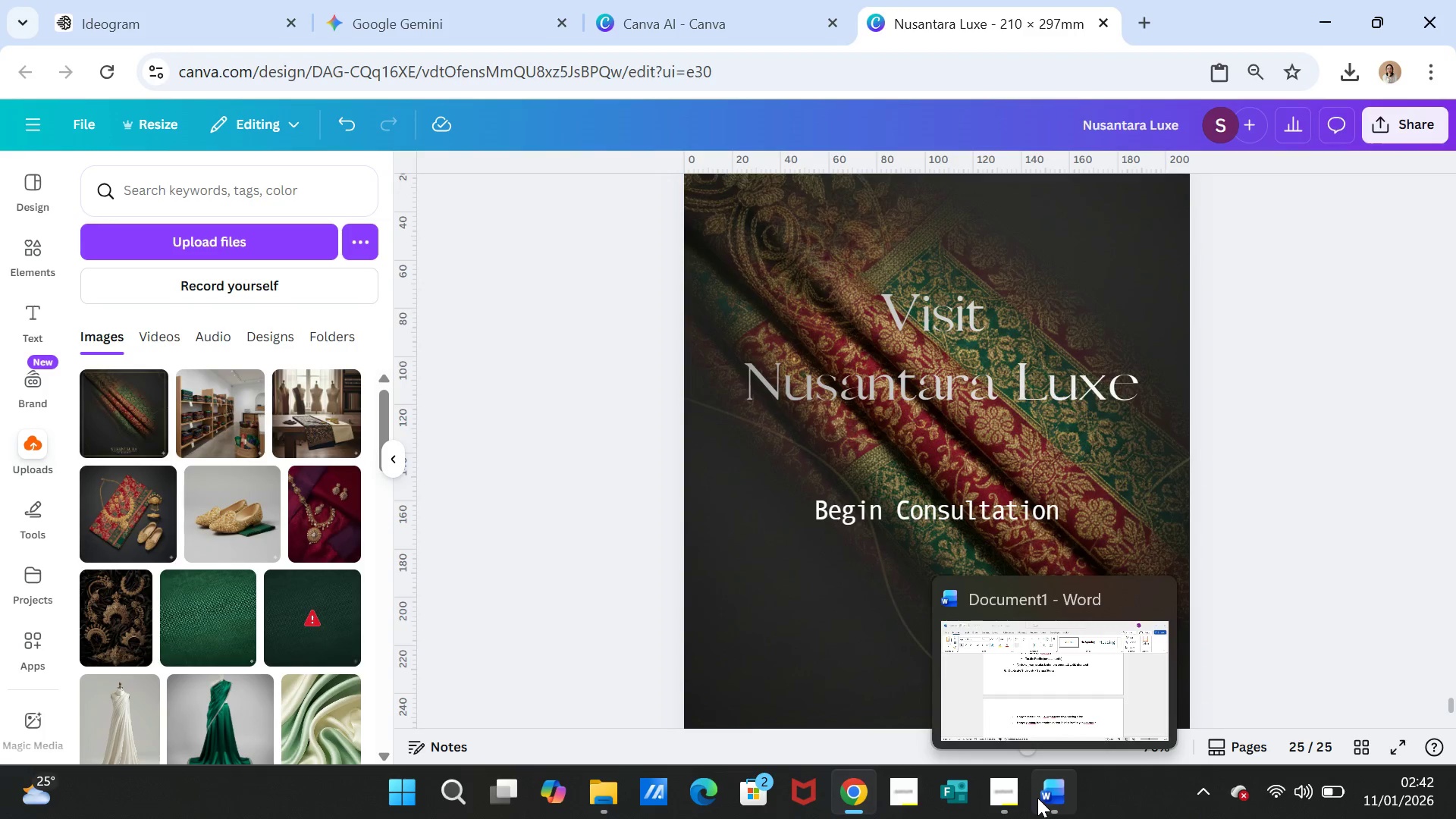 
left_click([1012, 788])